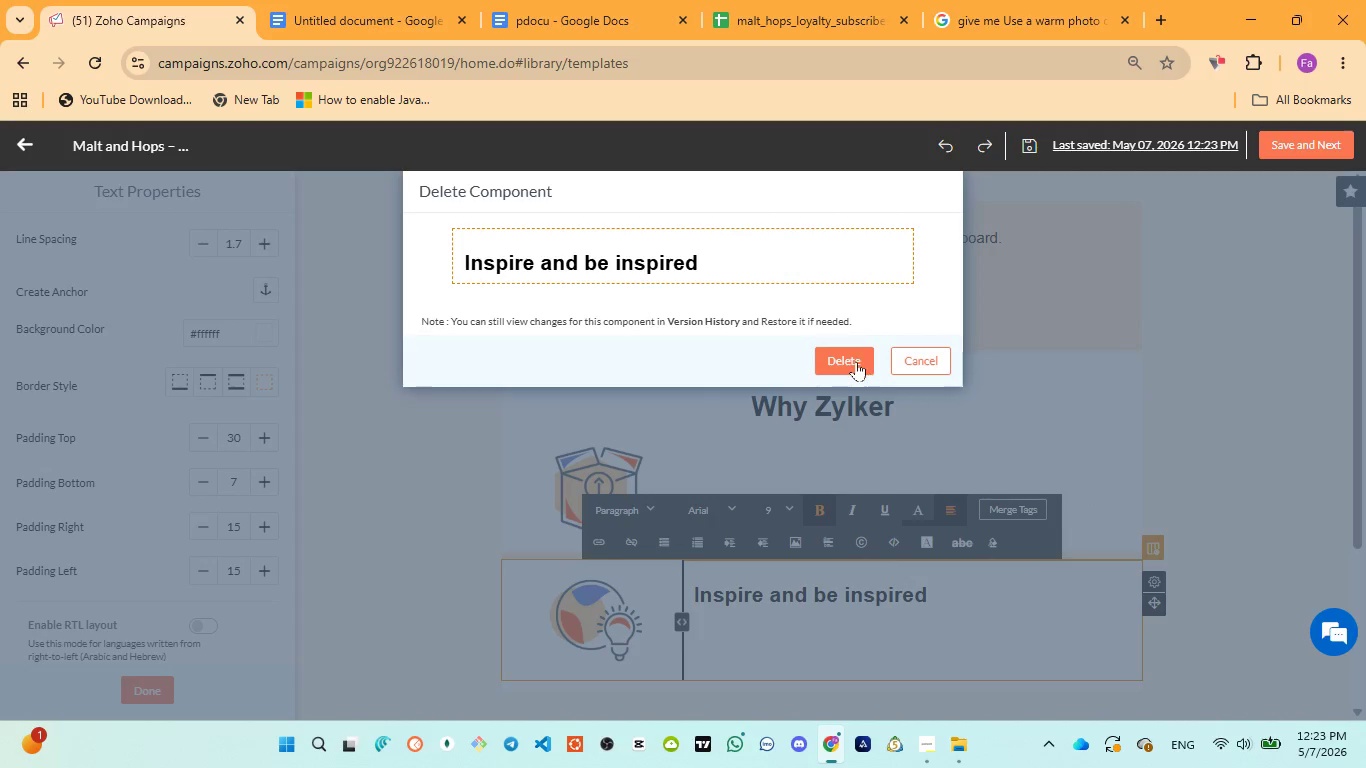 
left_click([856, 361])
 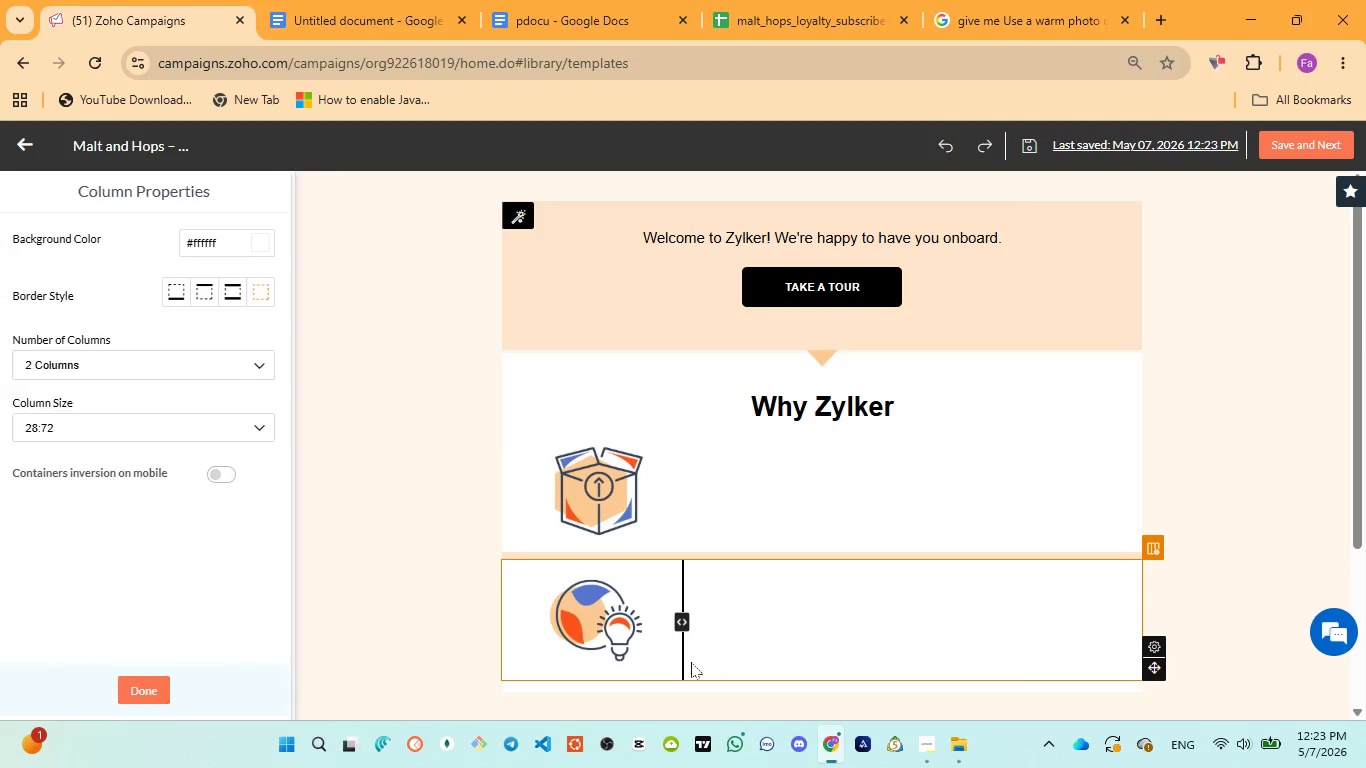 
left_click([671, 661])
 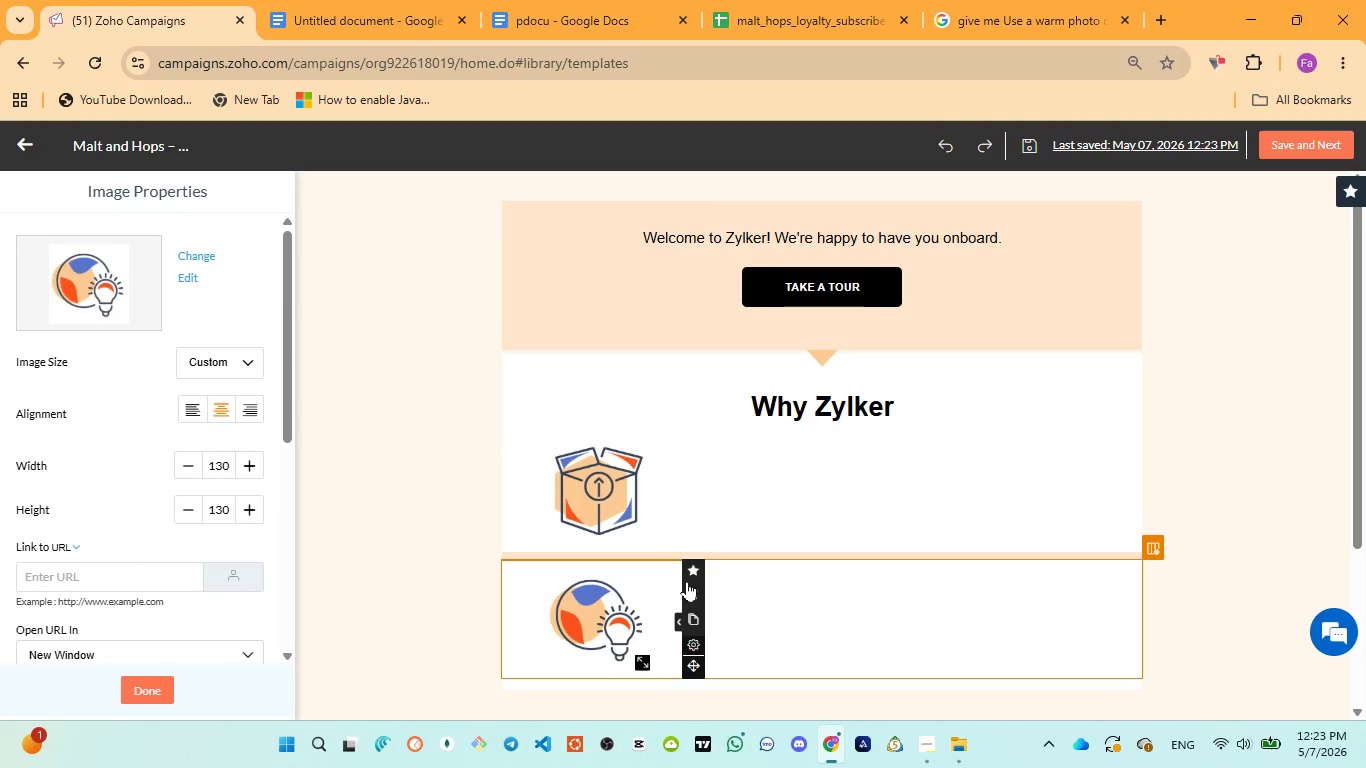 
left_click([688, 591])
 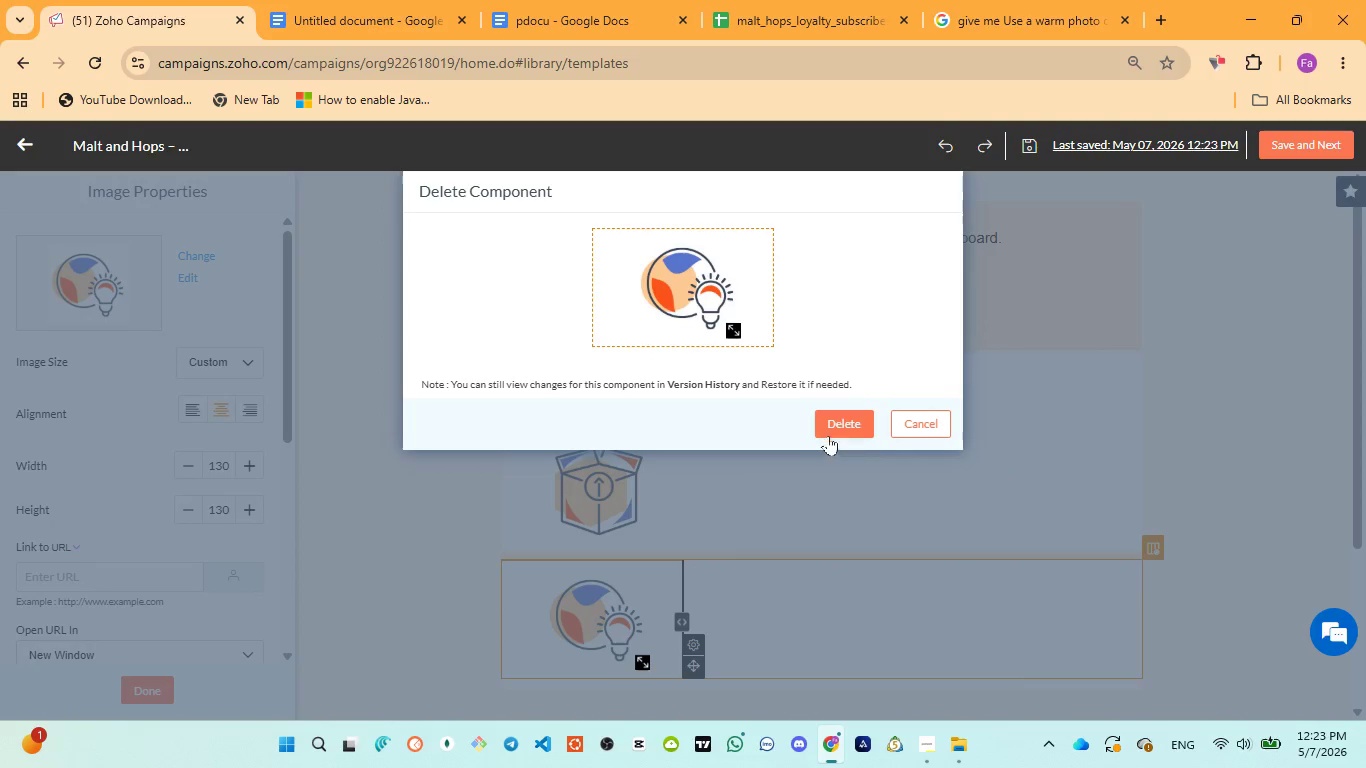 
left_click([831, 430])
 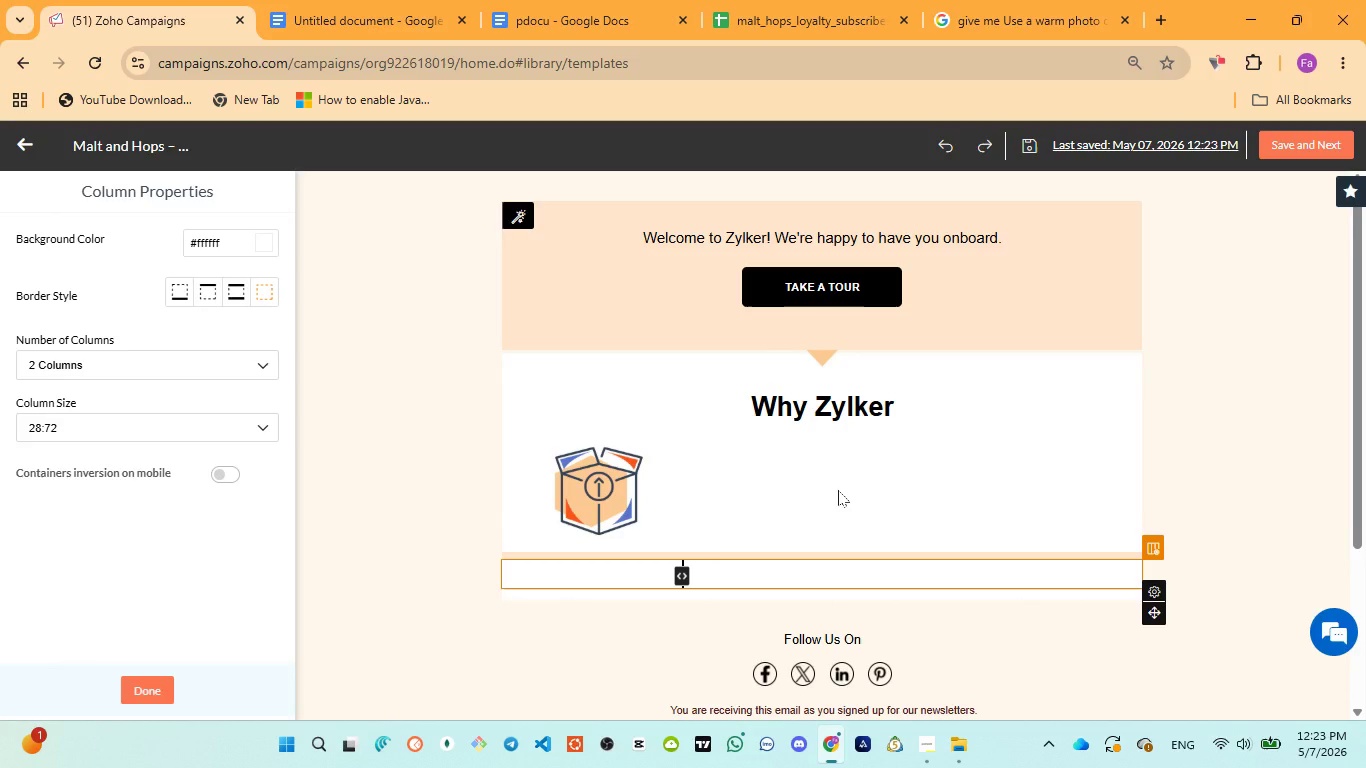 
wait(9.42)
 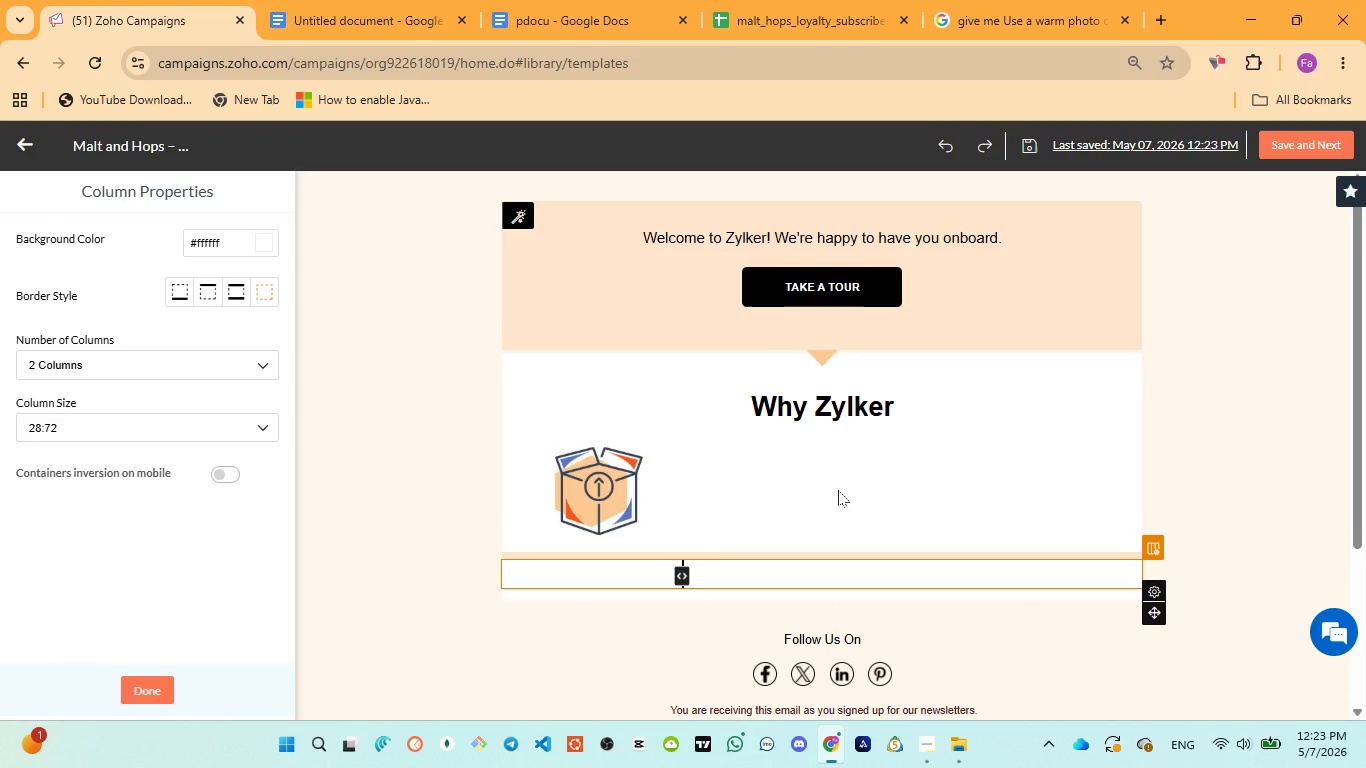 
left_click([865, 359])
 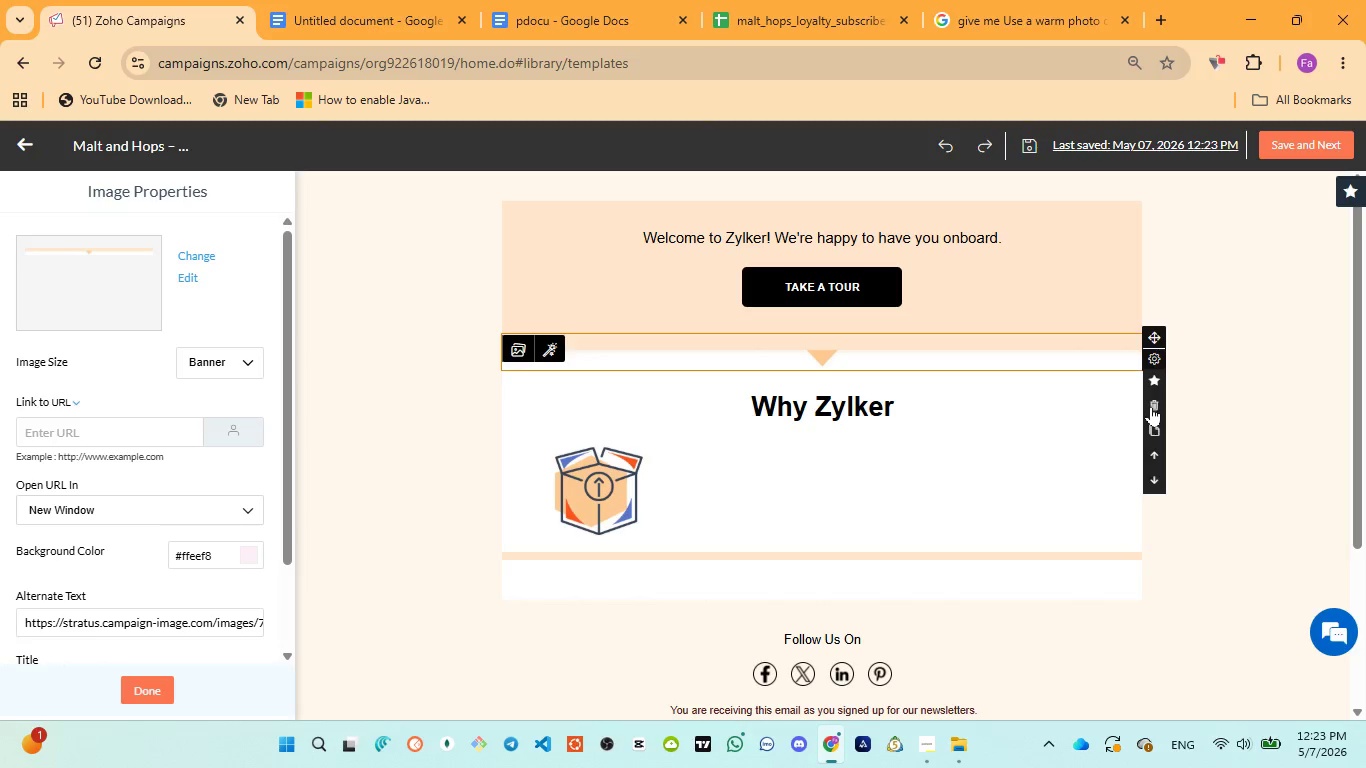 
left_click([1152, 403])
 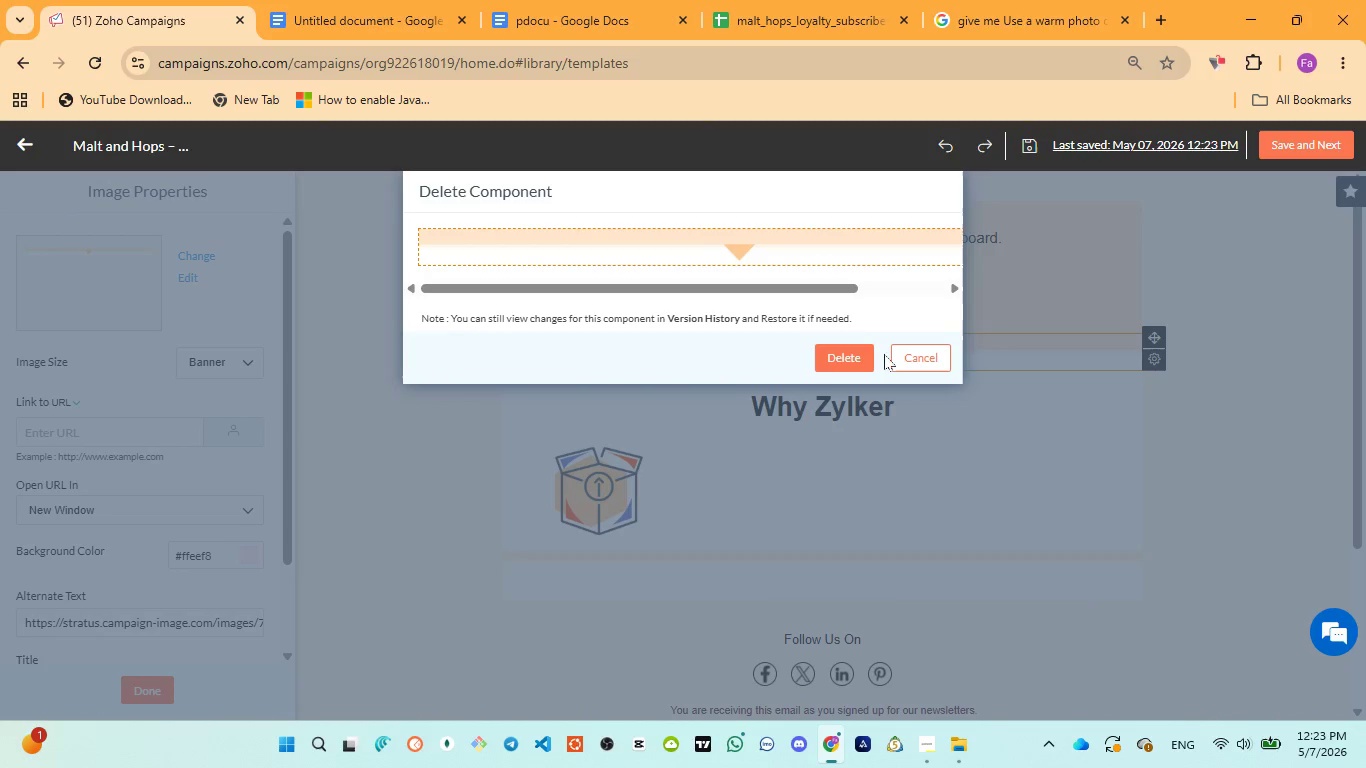 
left_click([860, 354])
 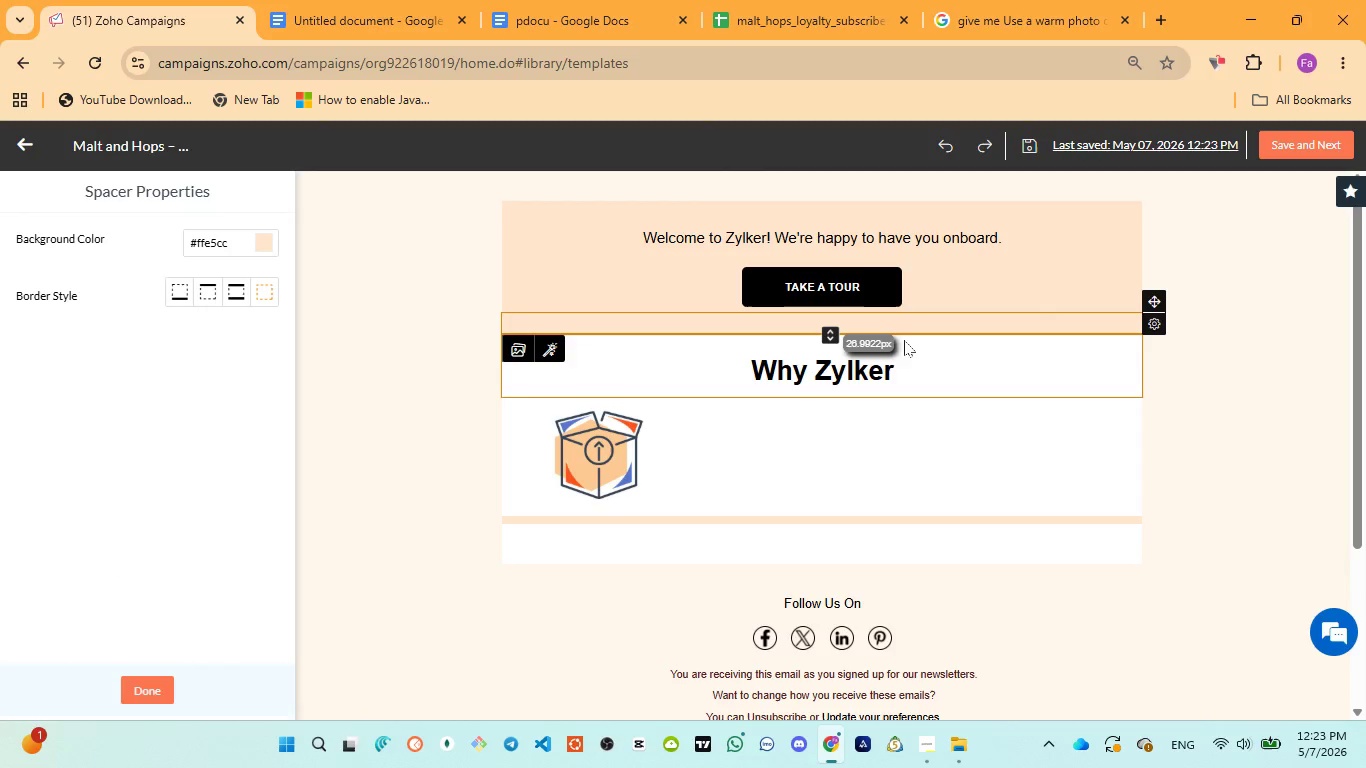 
left_click([917, 330])
 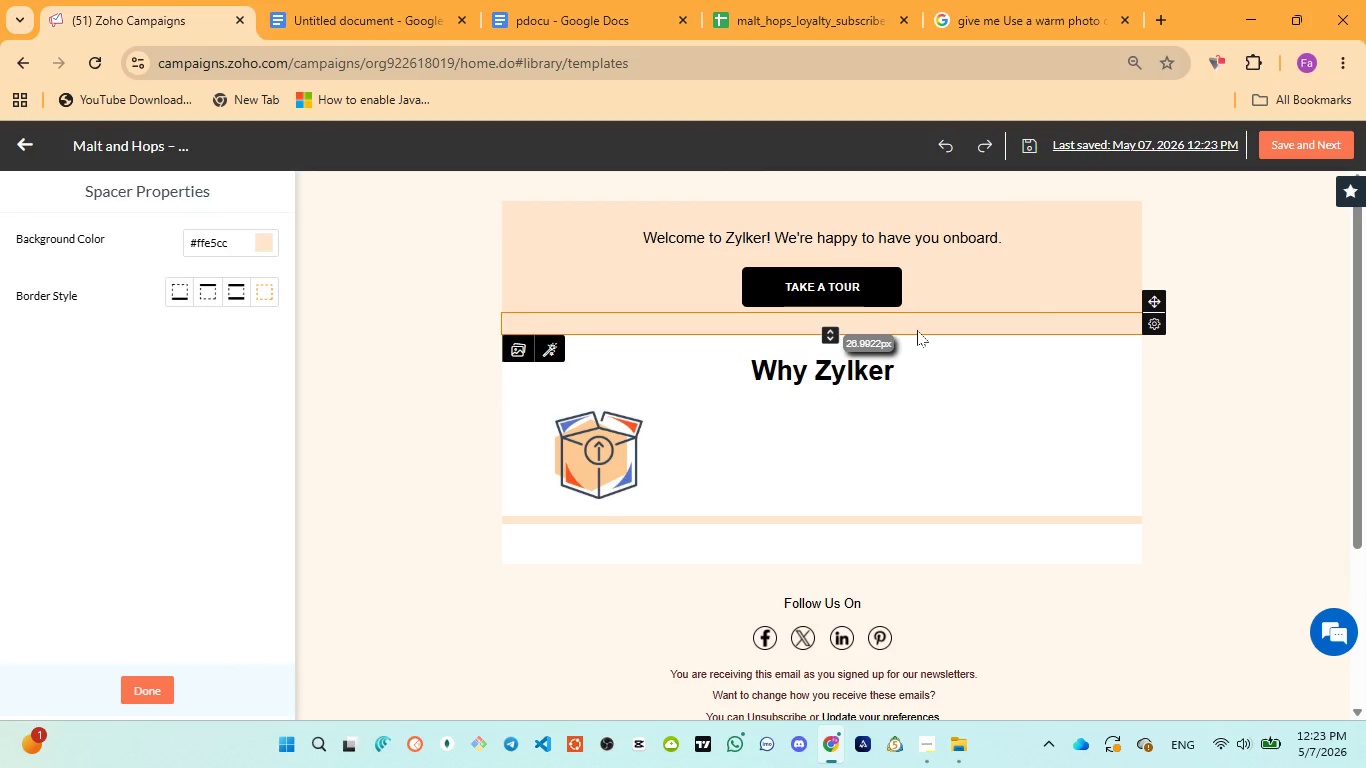 
scroll: coordinate [940, 398], scroll_direction: down, amount: 3.0
 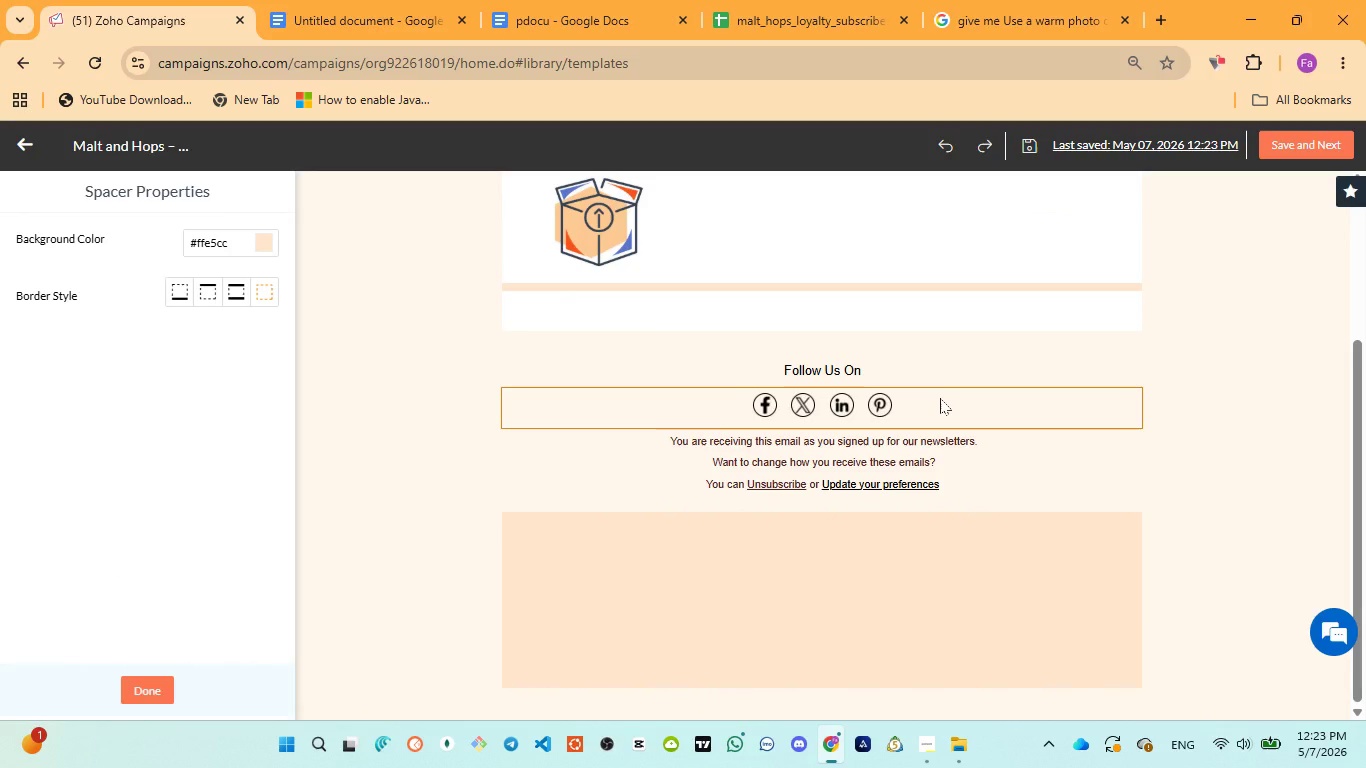 
scroll: coordinate [940, 398], scroll_direction: up, amount: 4.0
 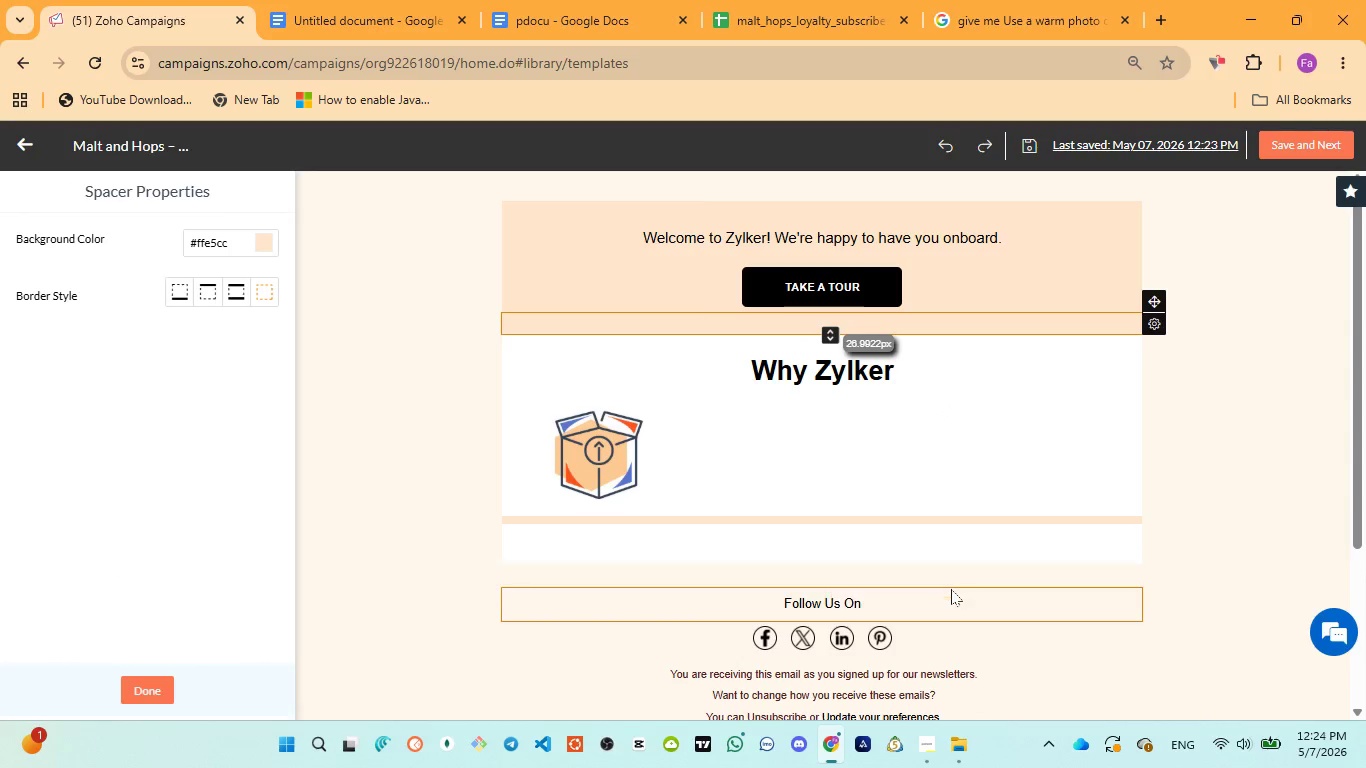 
left_click([951, 589])
 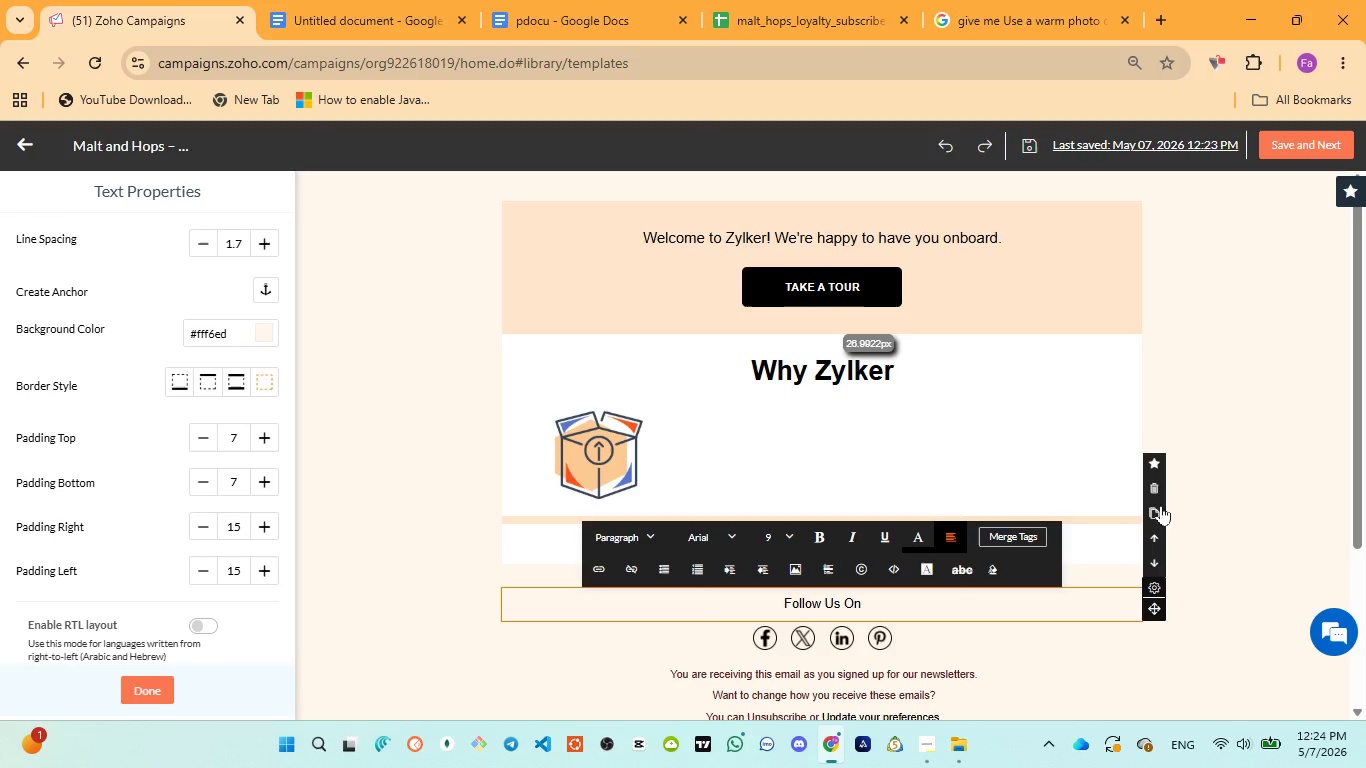 
wait(5.22)
 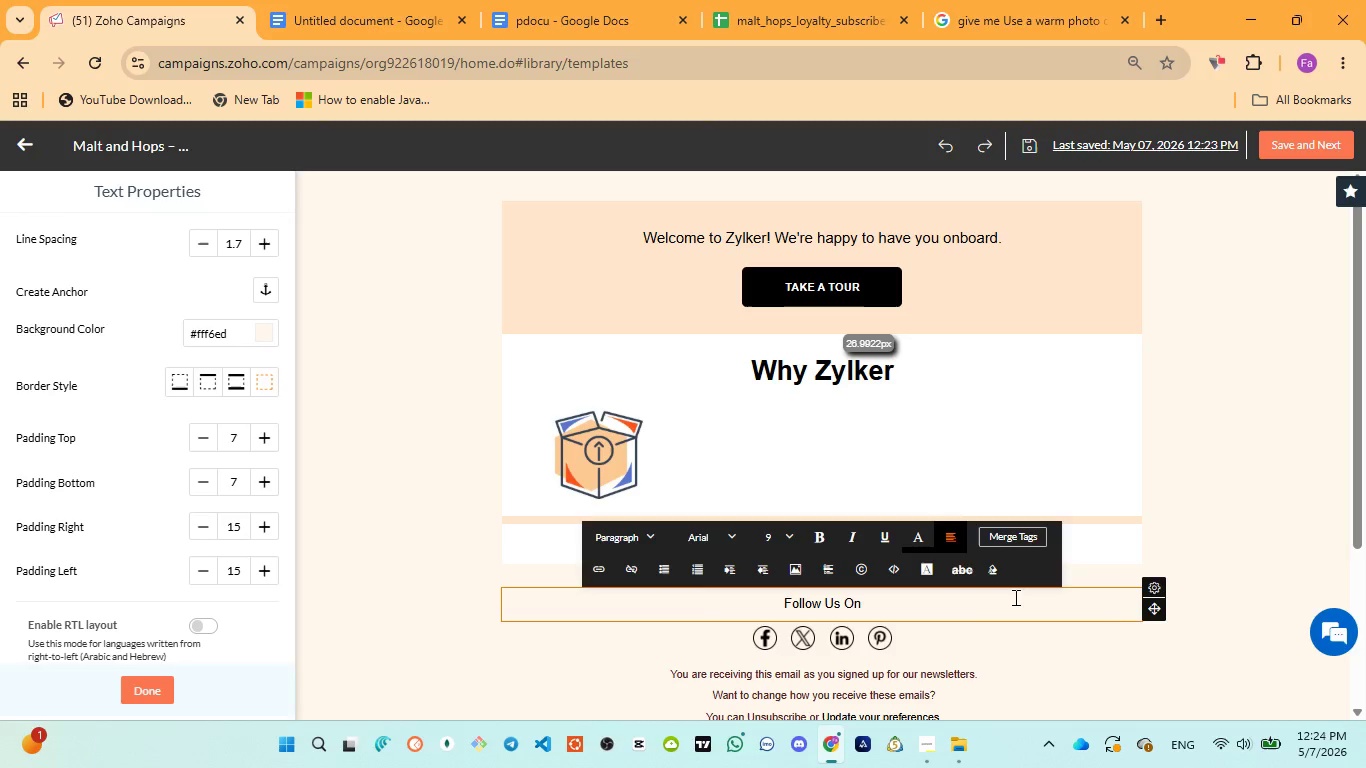 
left_click([1156, 481])
 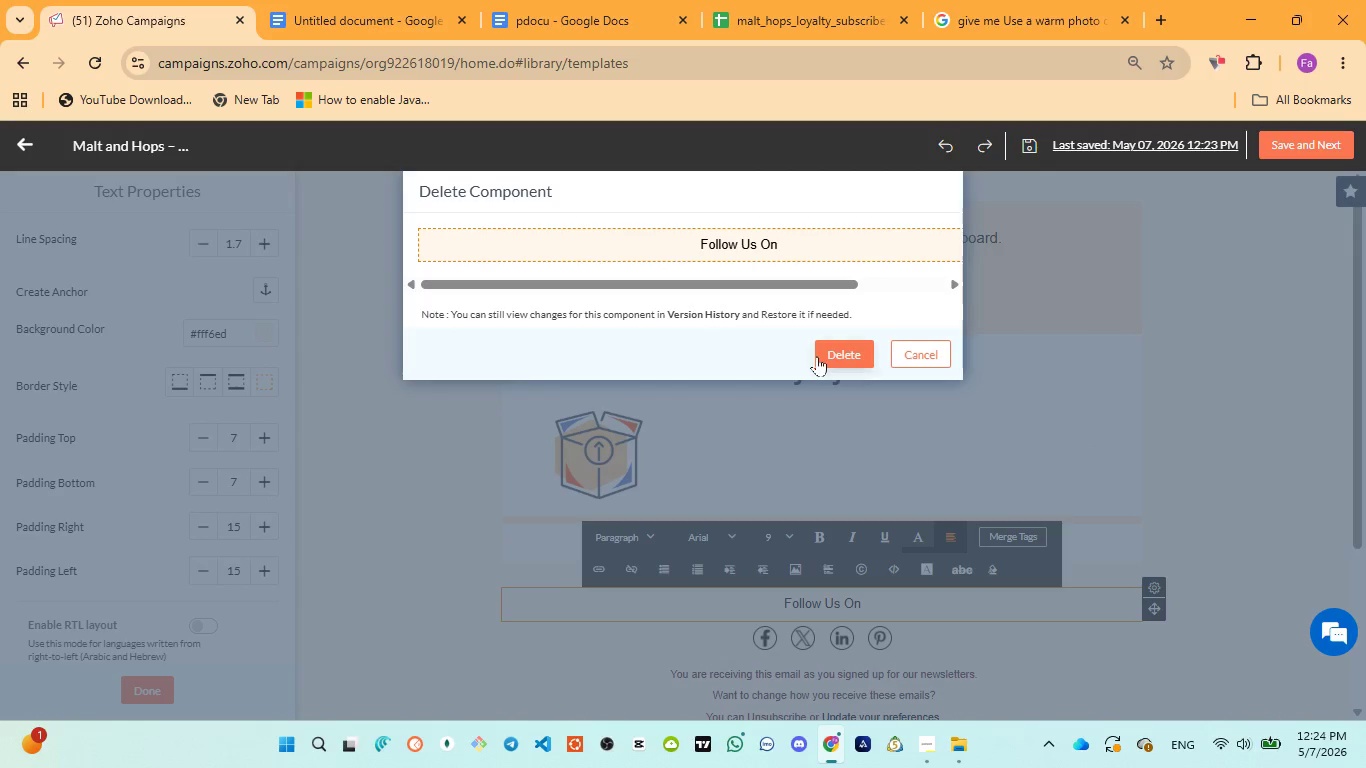 
left_click([831, 352])
 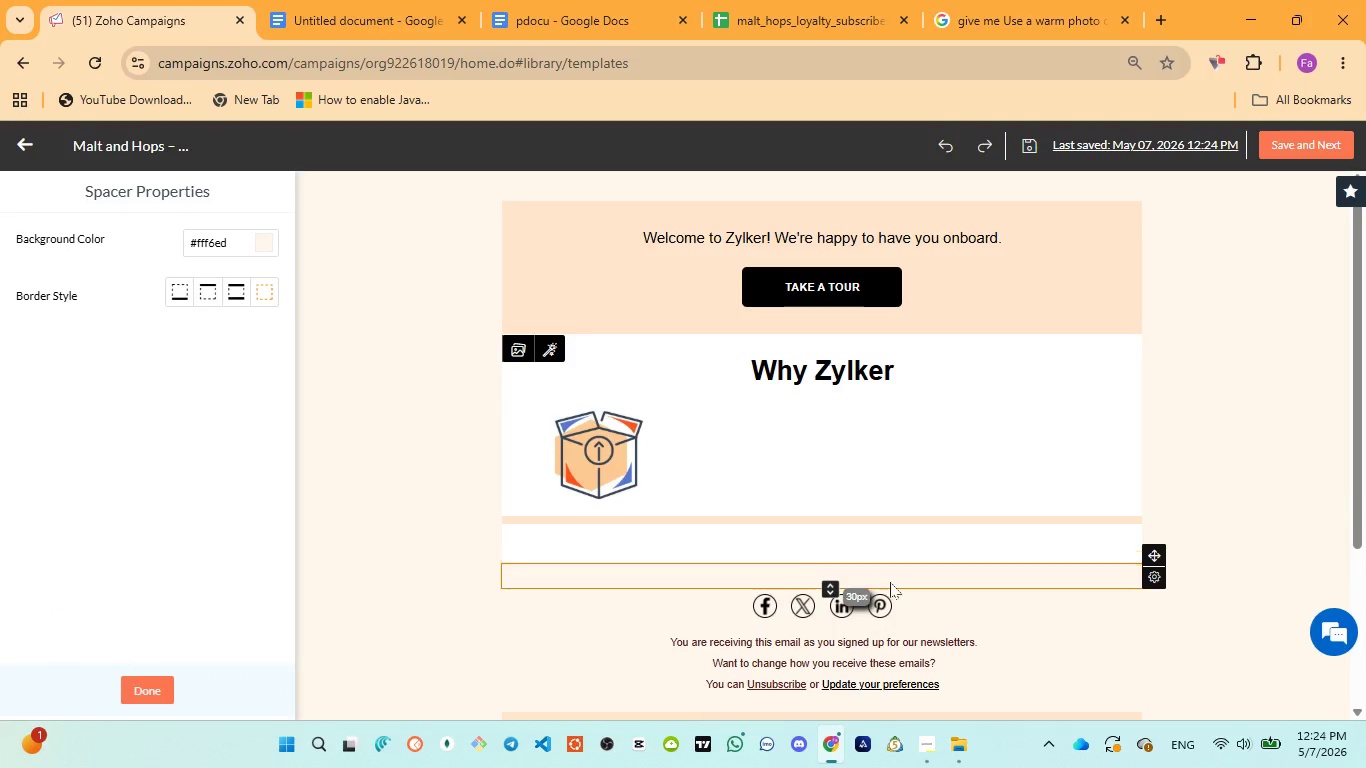 
left_click([975, 603])
 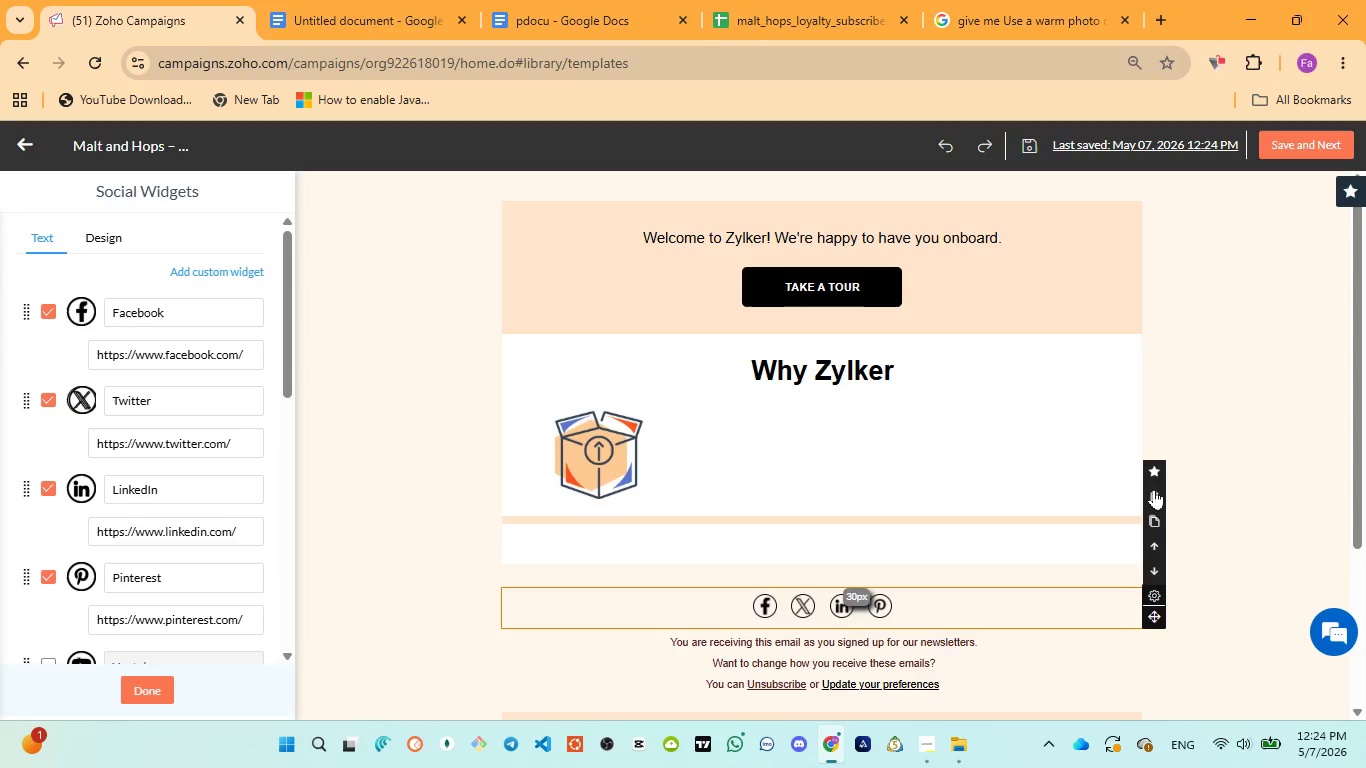 
left_click([1150, 494])
 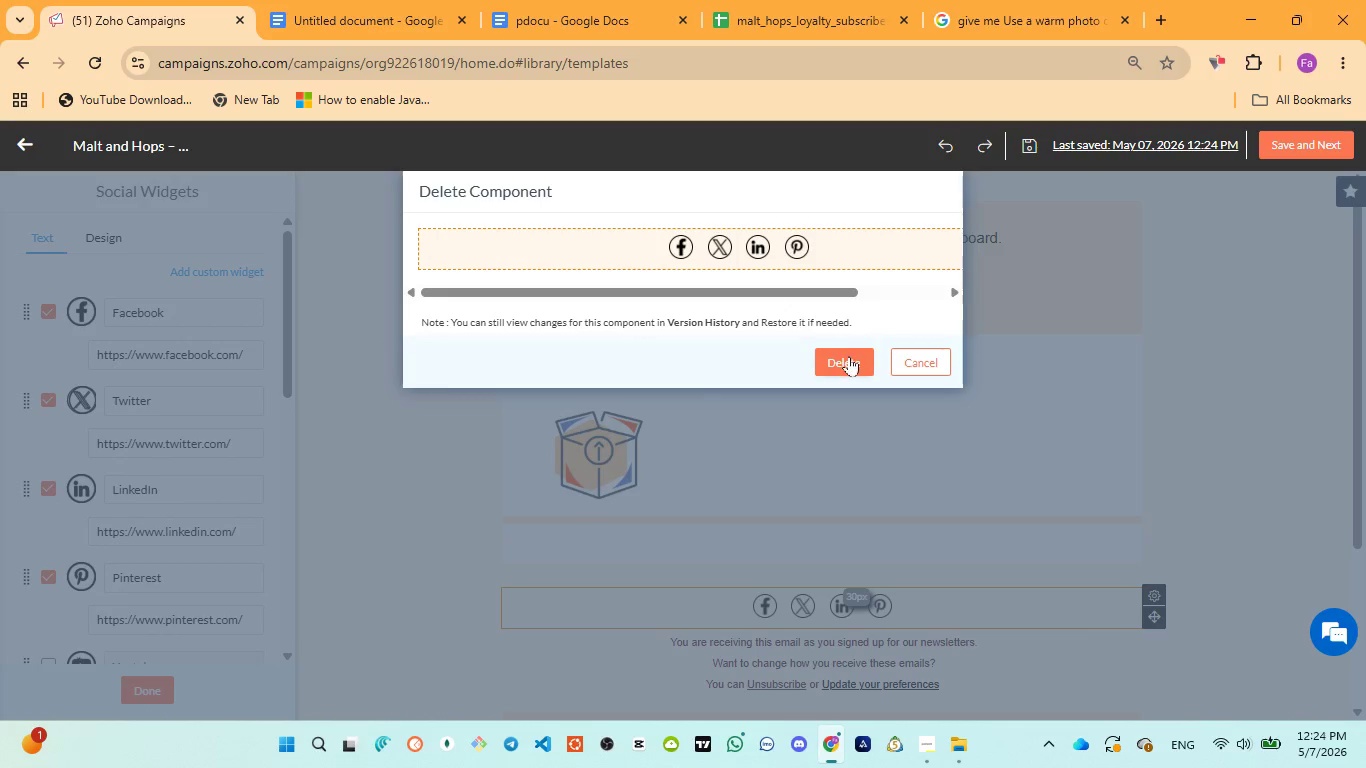 
left_click([848, 357])
 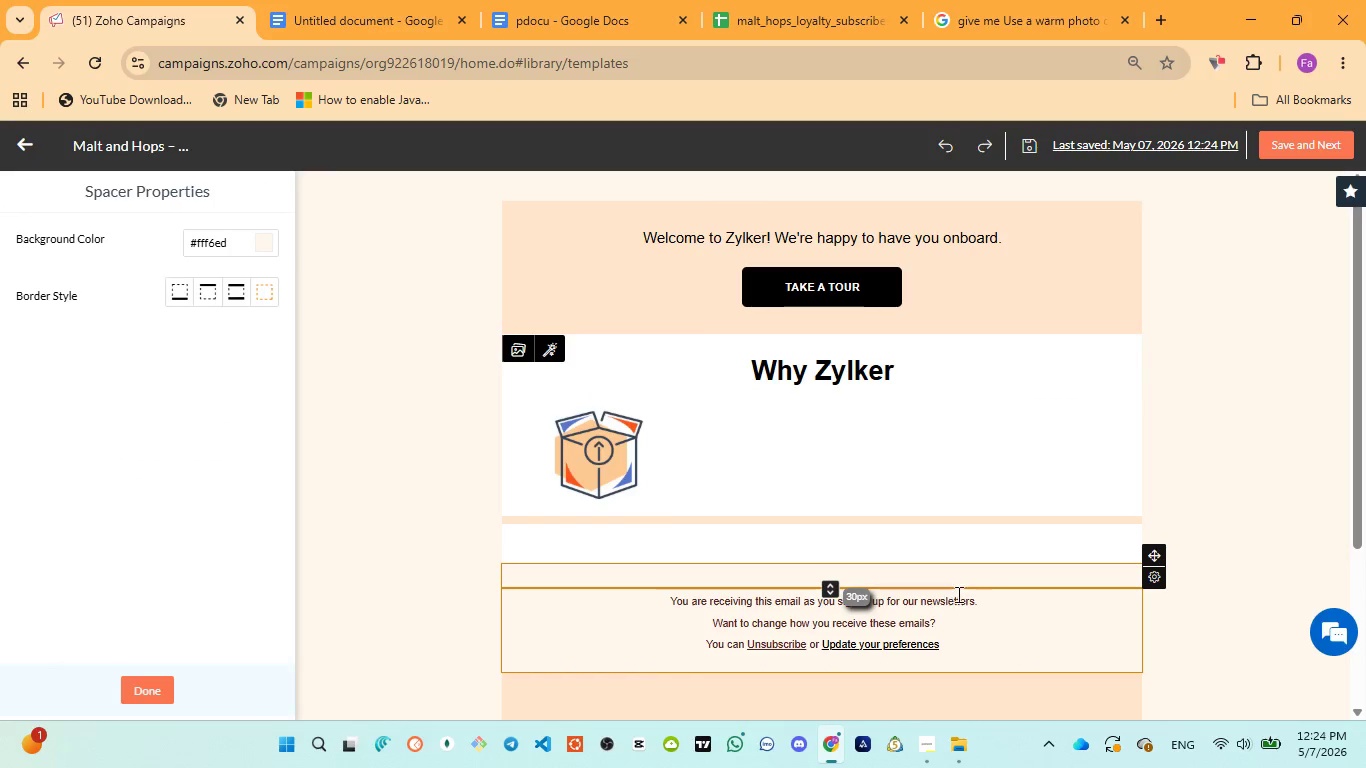 
left_click([963, 582])
 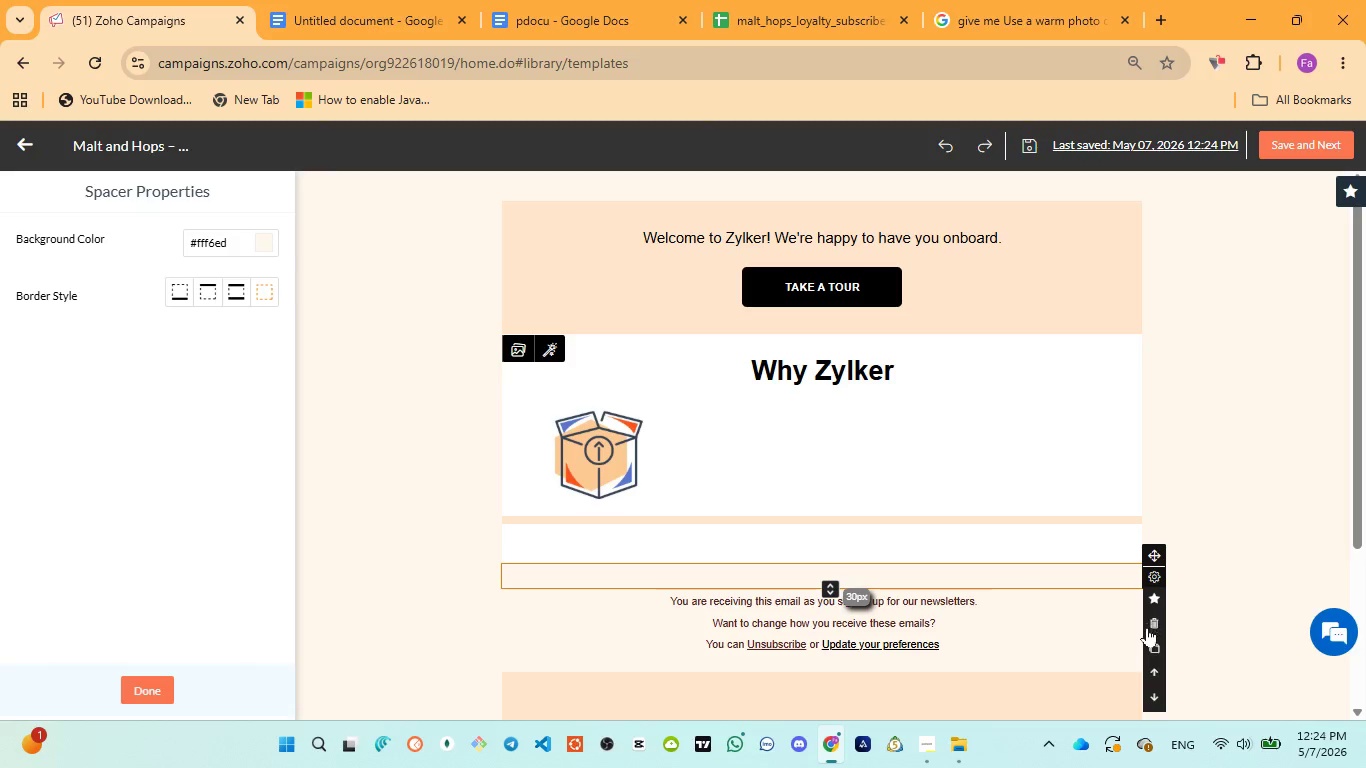 
left_click([1154, 621])
 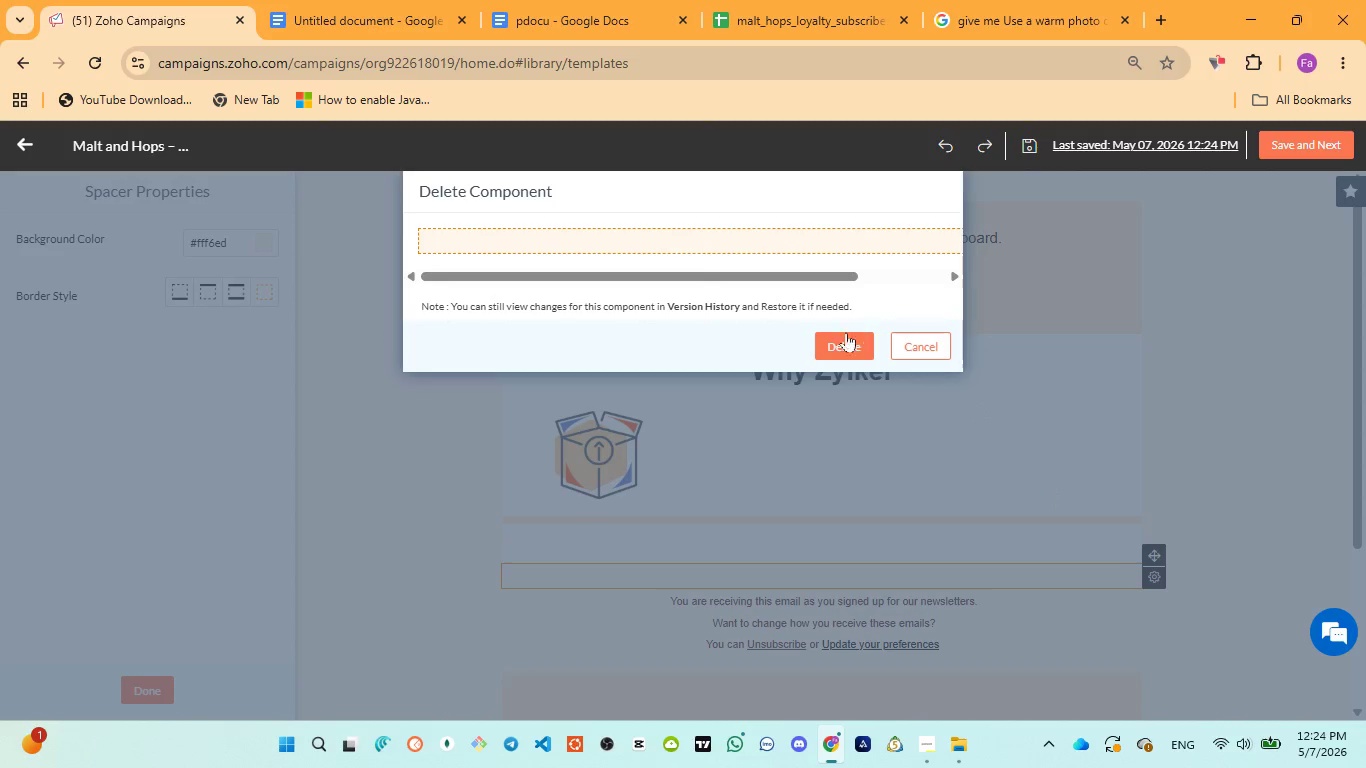 
left_click([835, 350])
 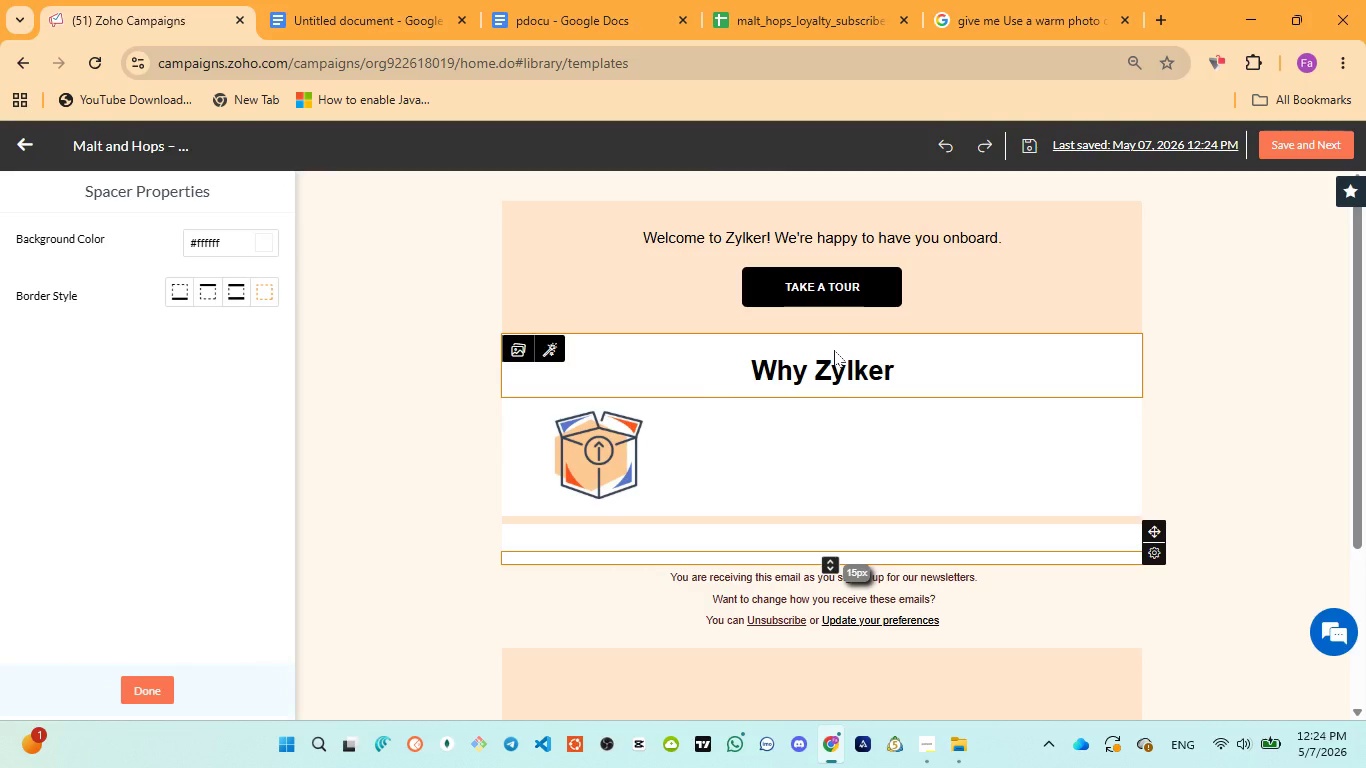 
wait(17.91)
 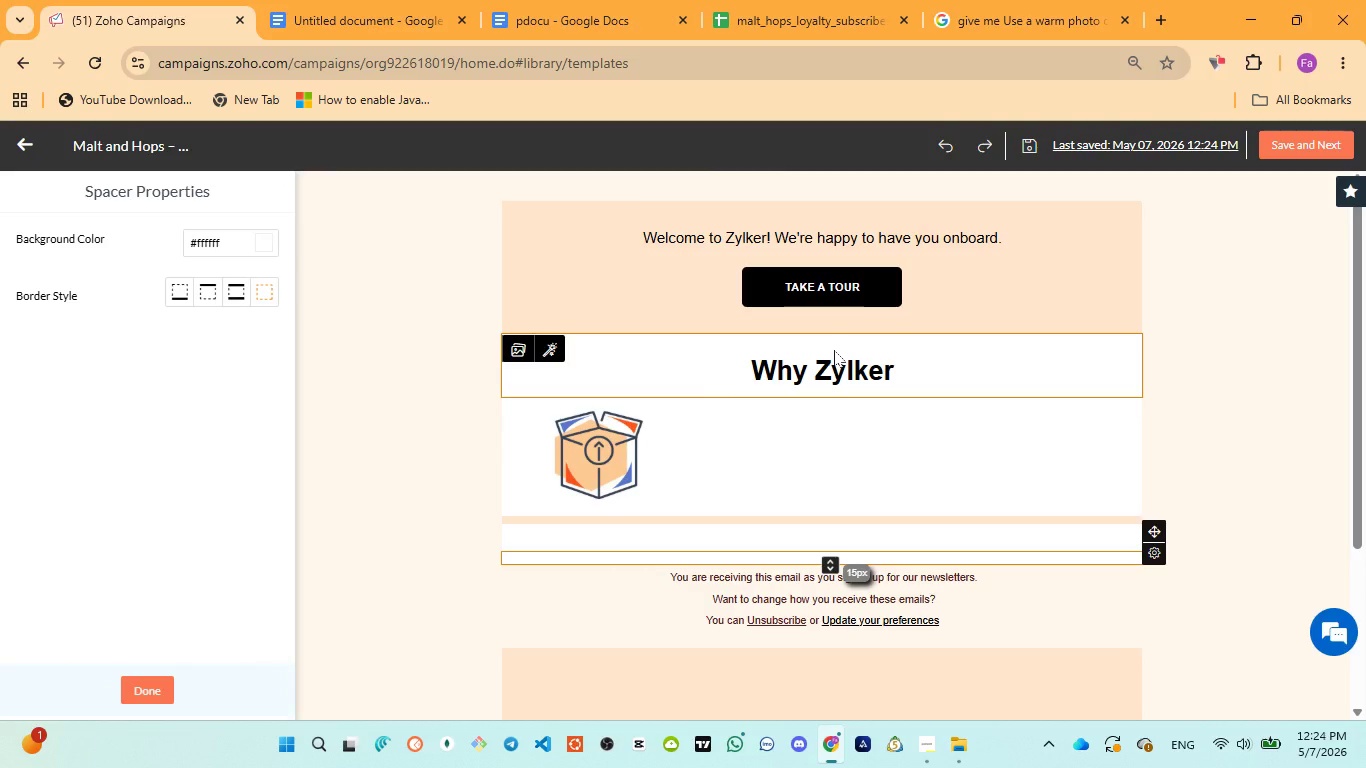 
left_click([866, 476])
 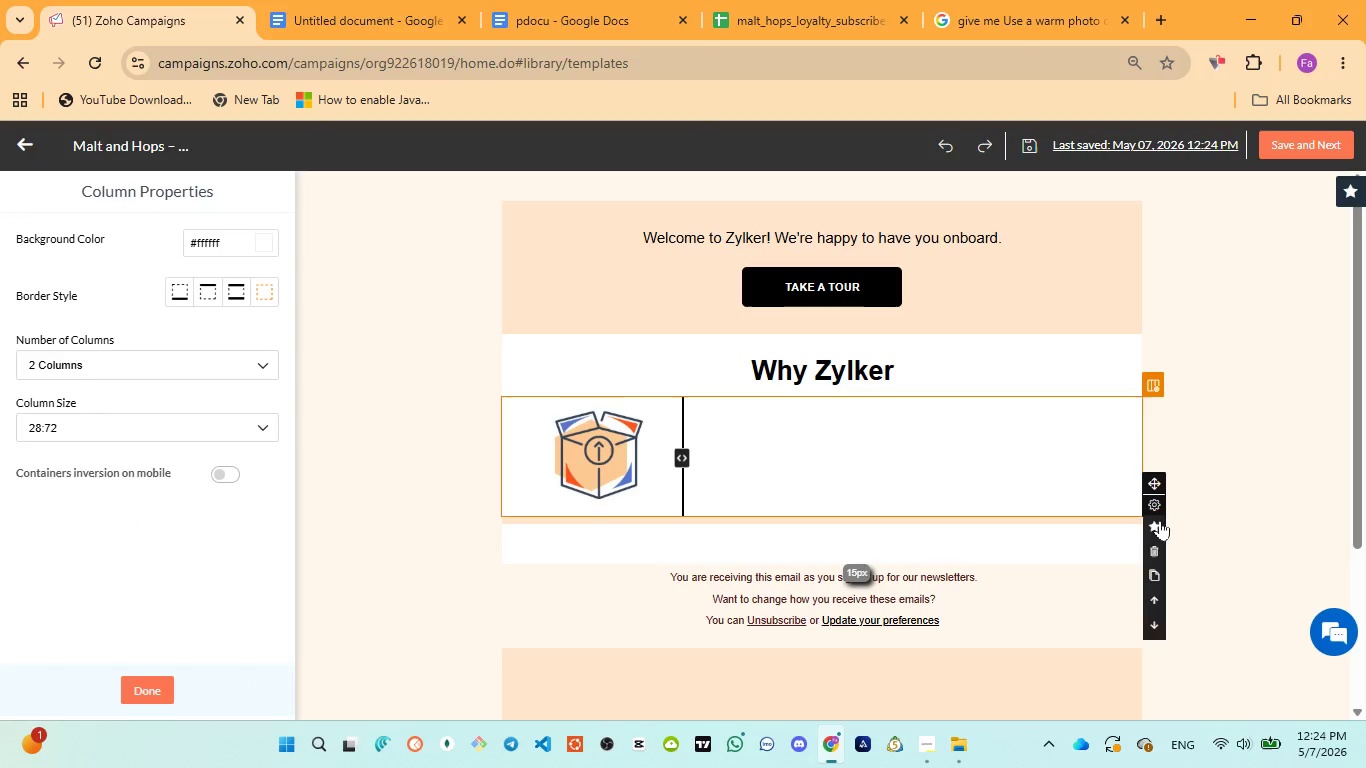 
left_click([1152, 544])
 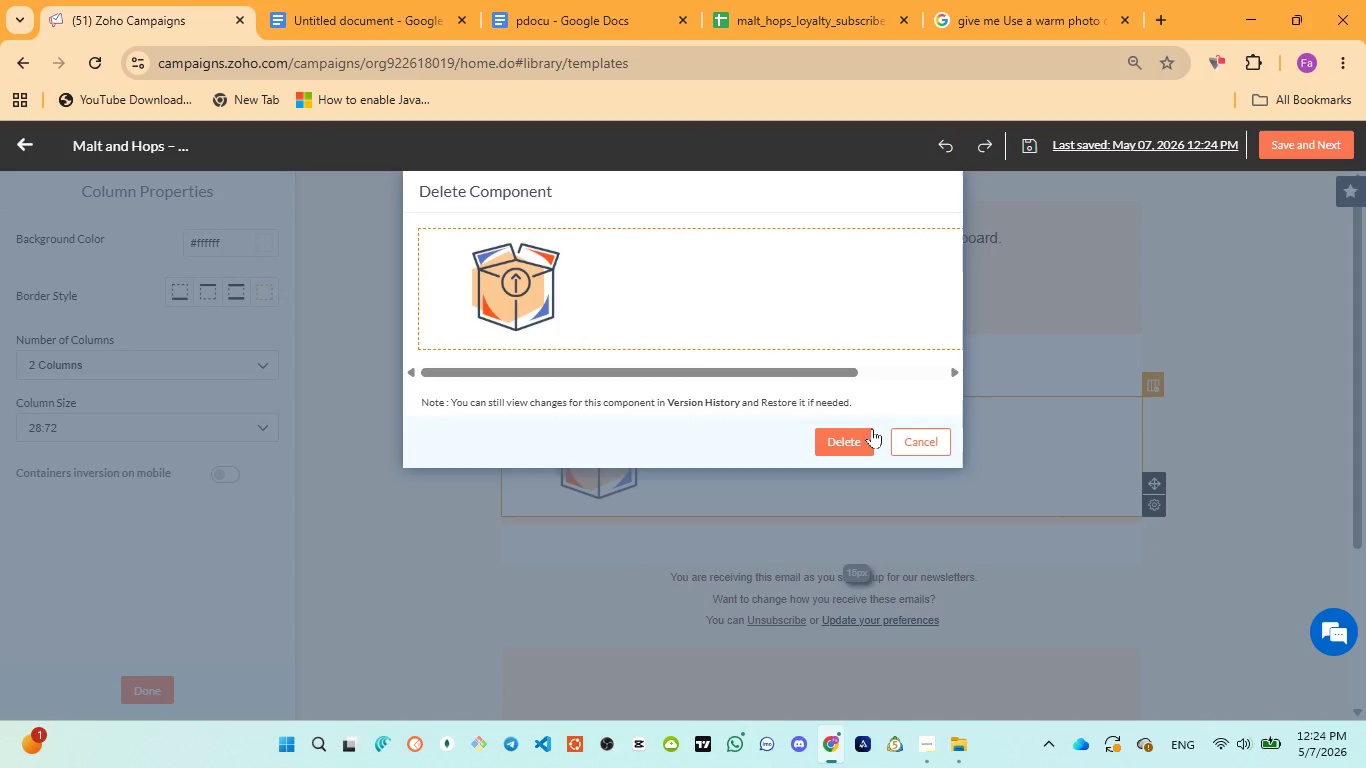 
left_click([868, 430])
 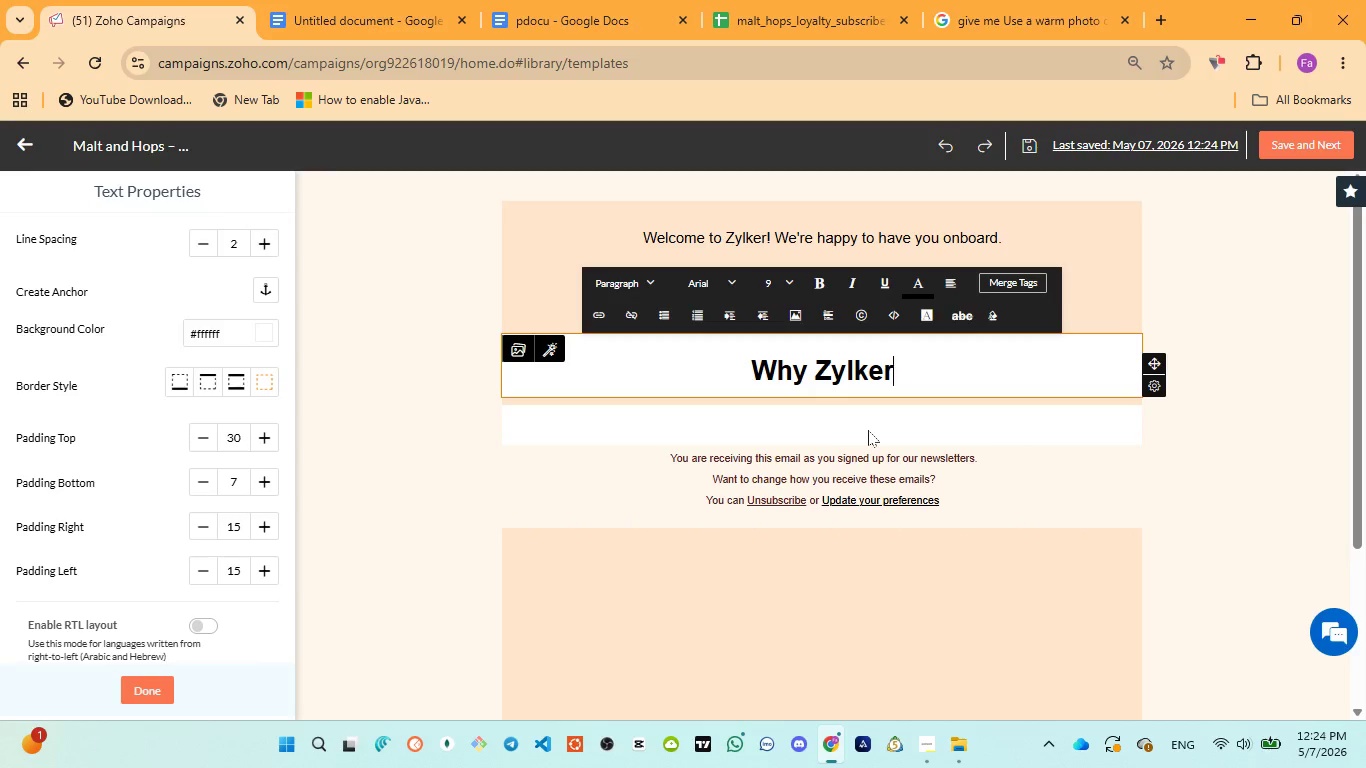 
left_click([868, 430])
 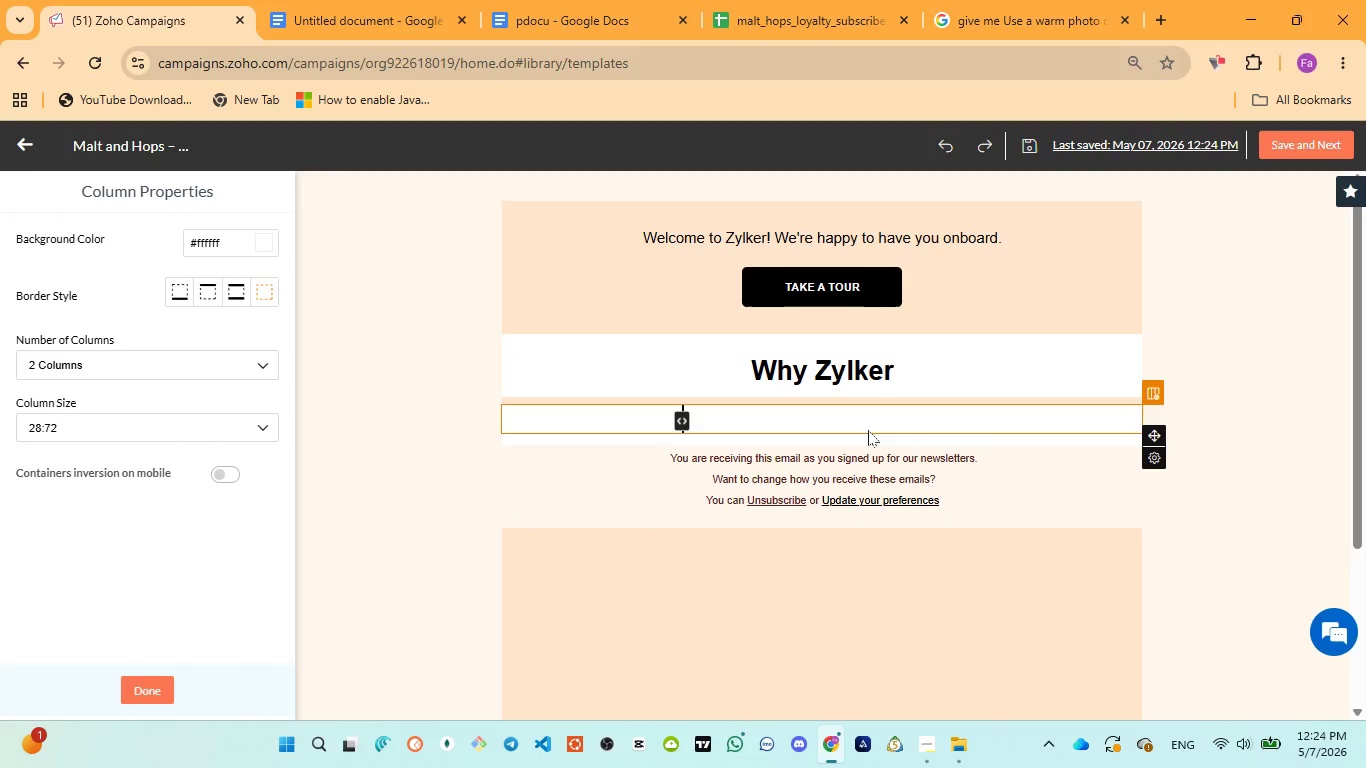 
wait(8.66)
 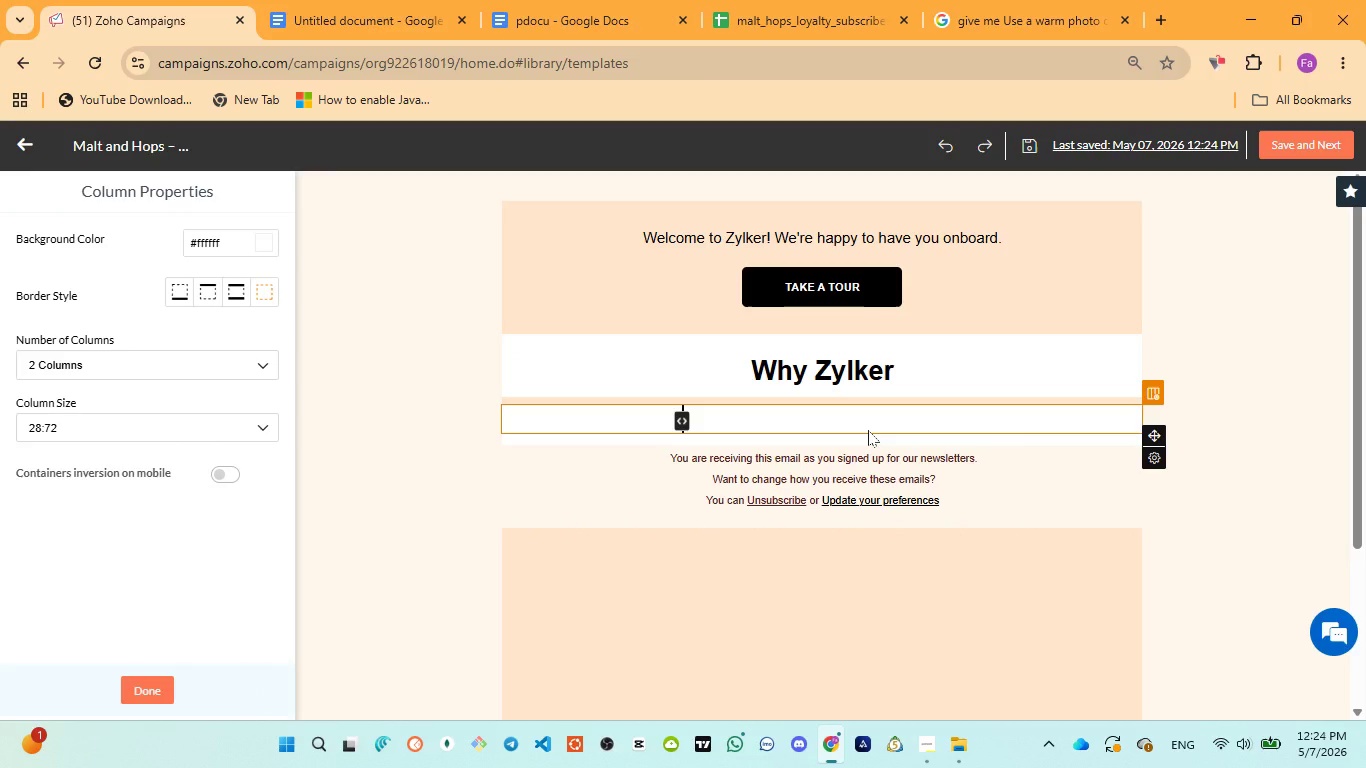 
mouse_move([233, 373])
 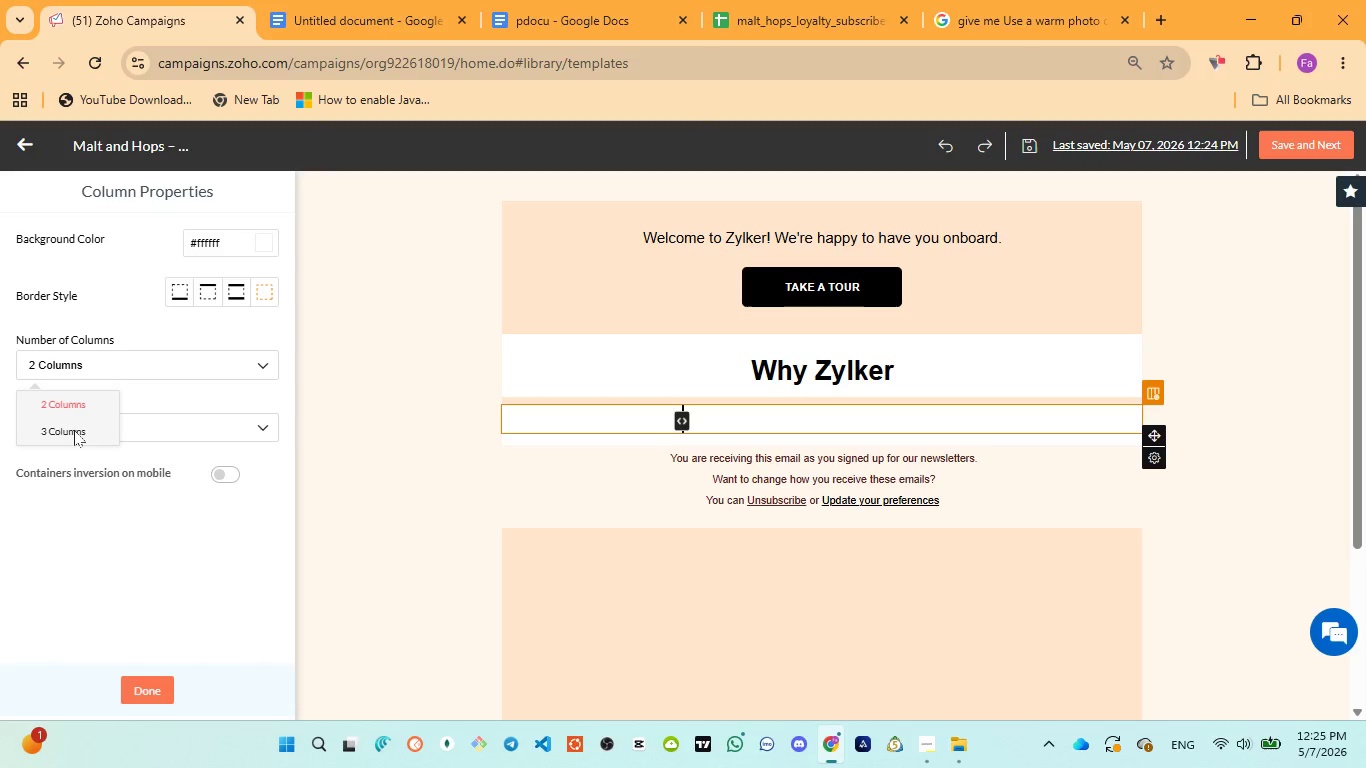 
mouse_move([95, 407])
 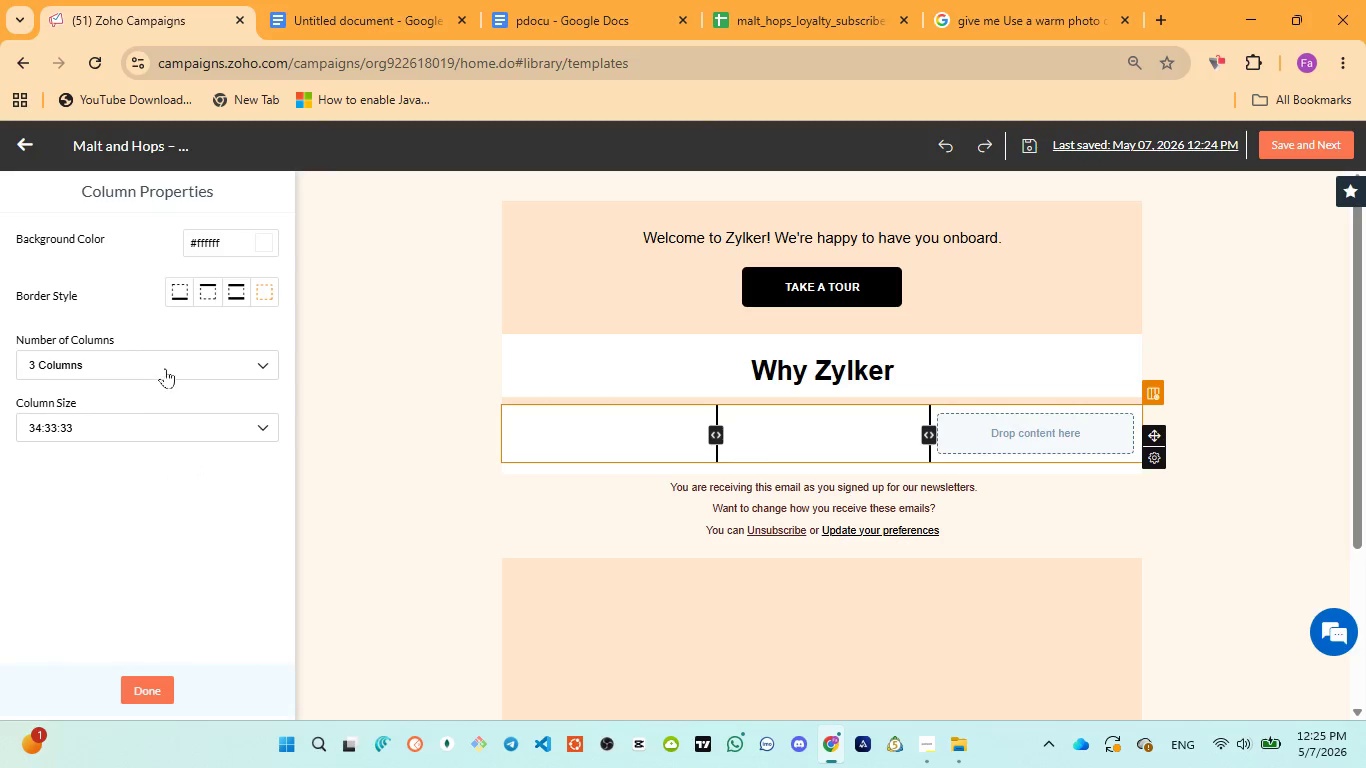 
left_click([168, 367])
 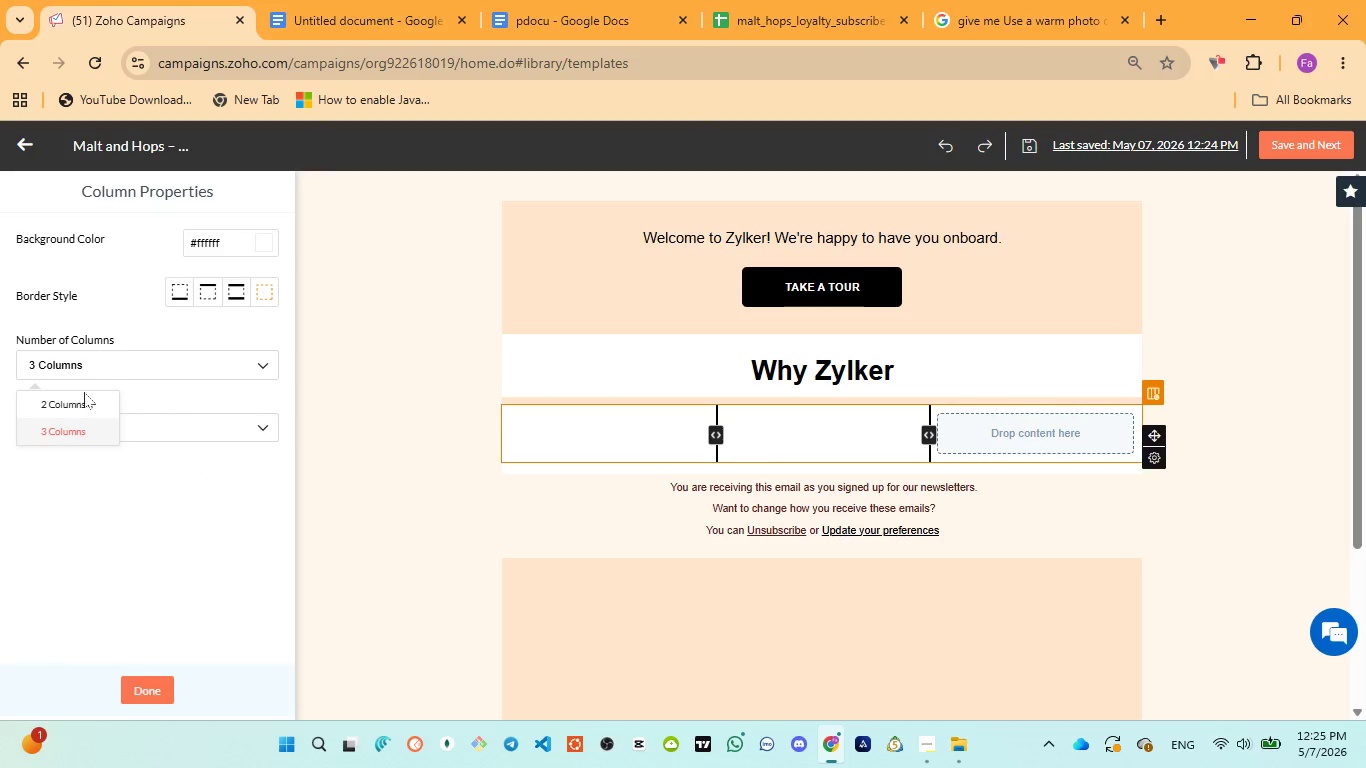 
left_click([64, 404])
 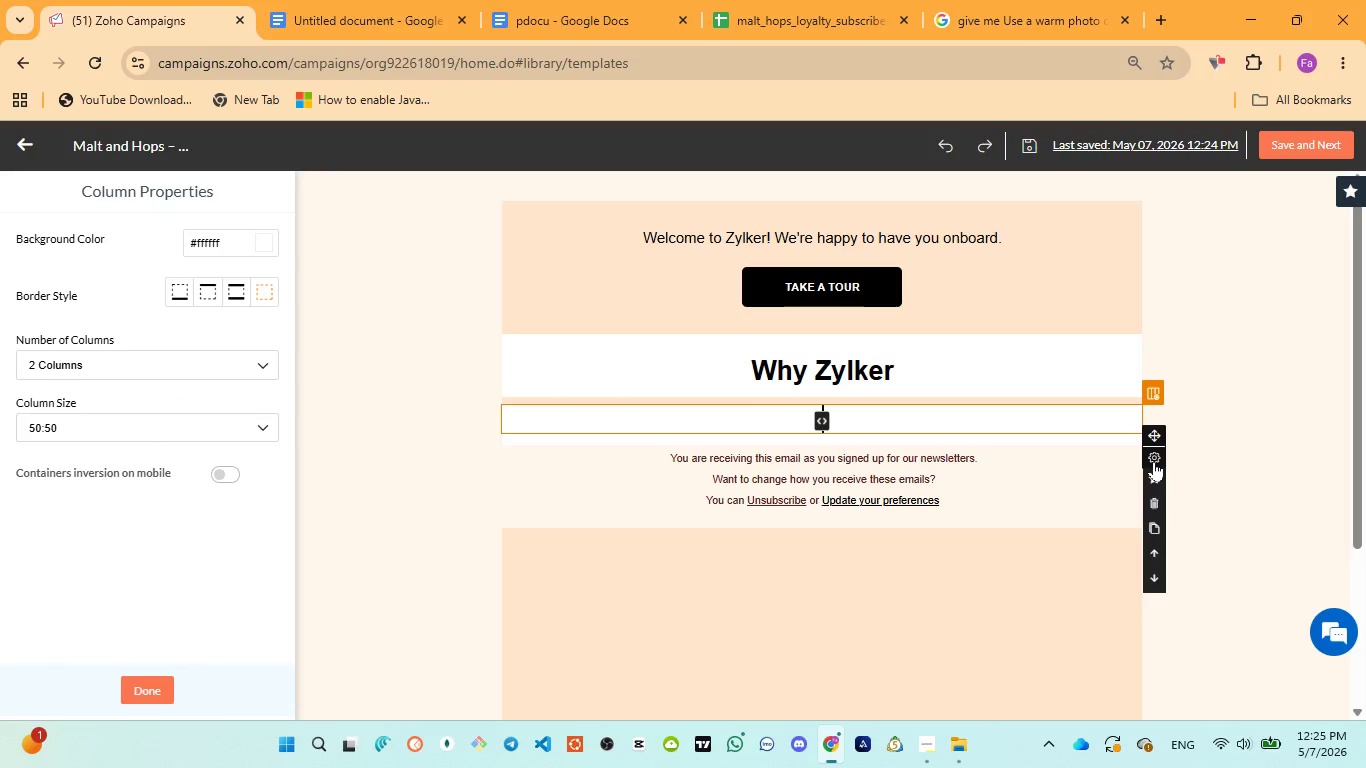 
left_click([1149, 502])
 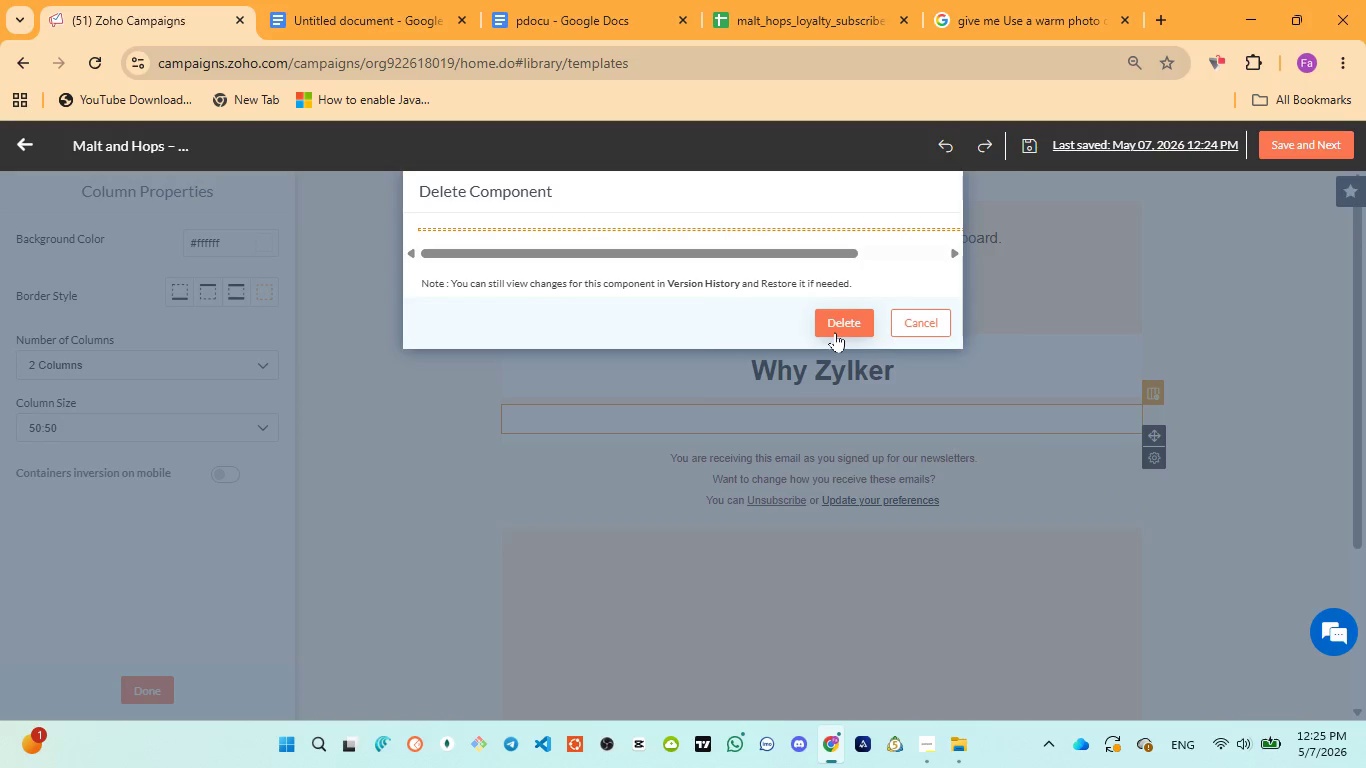 
left_click([834, 330])
 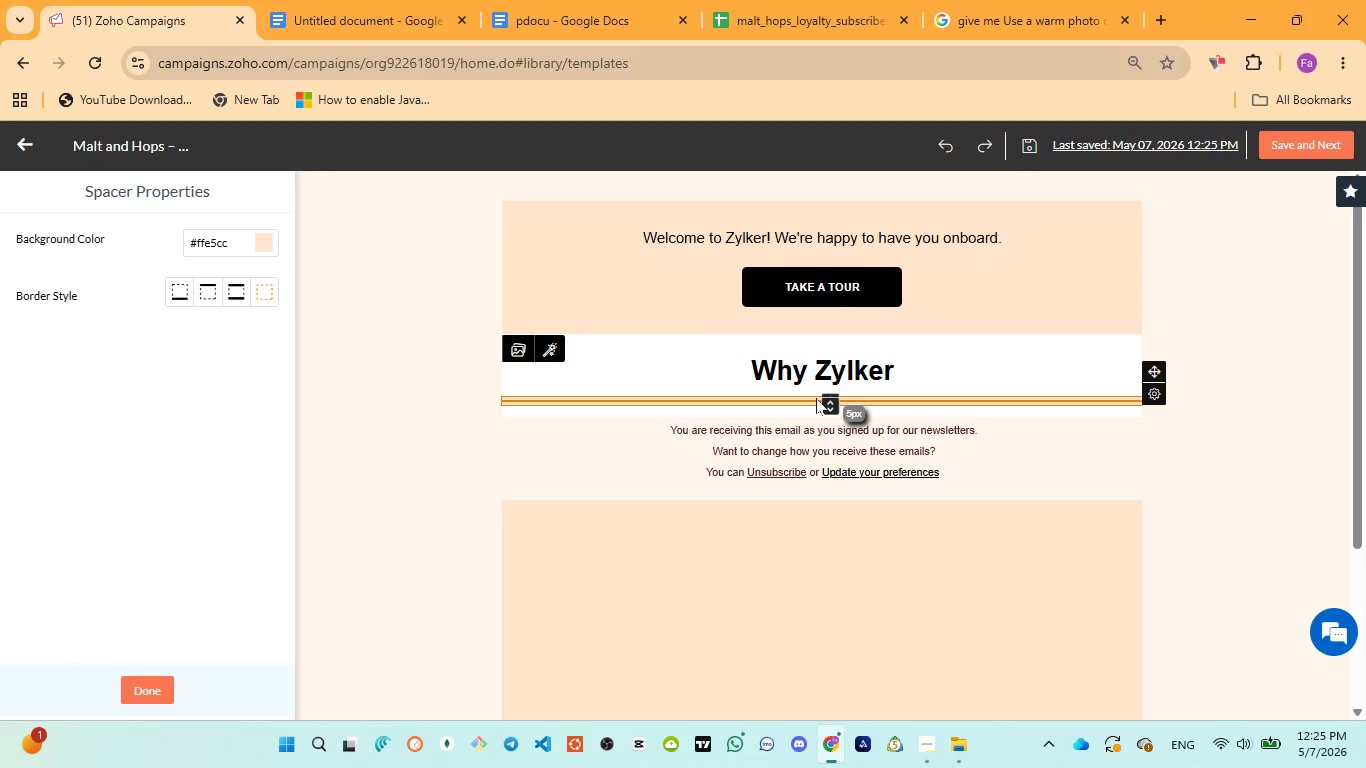 
left_click([812, 403])
 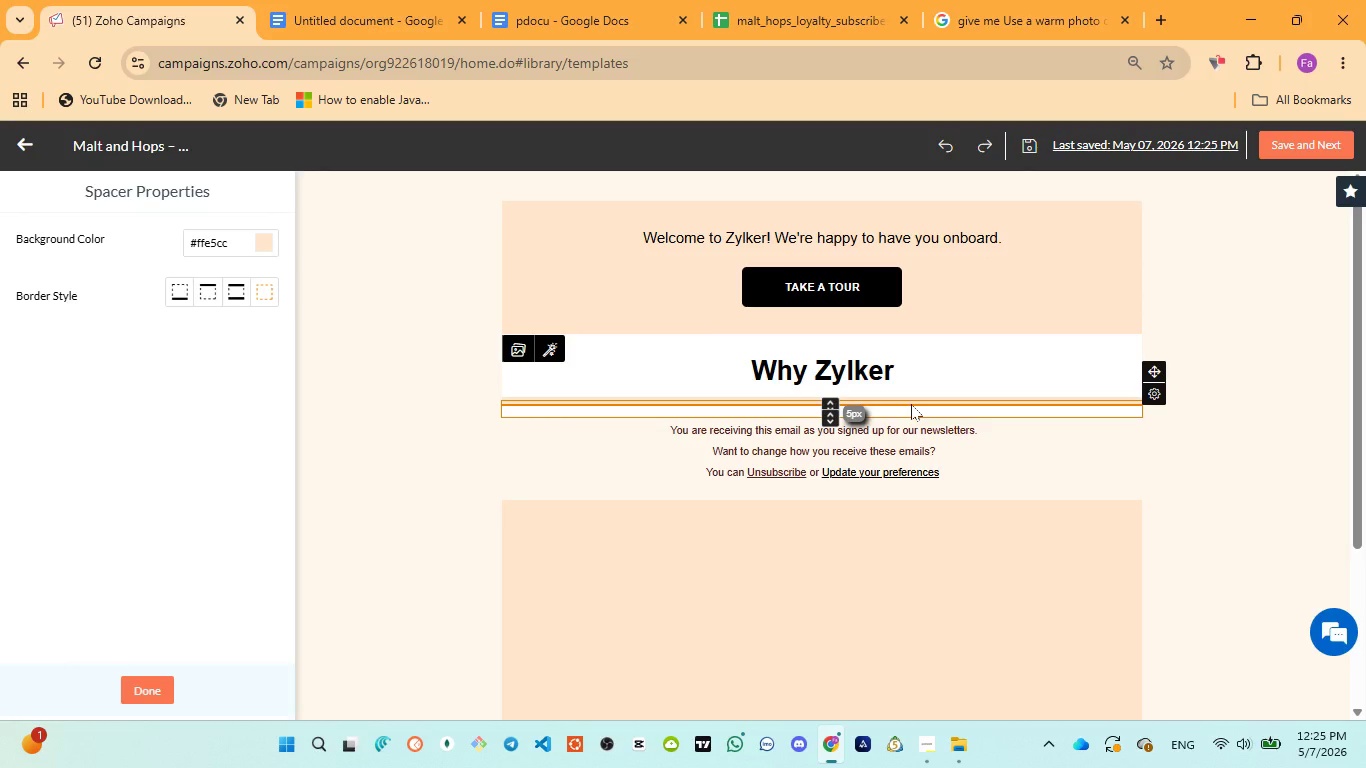 
left_click([912, 404])
 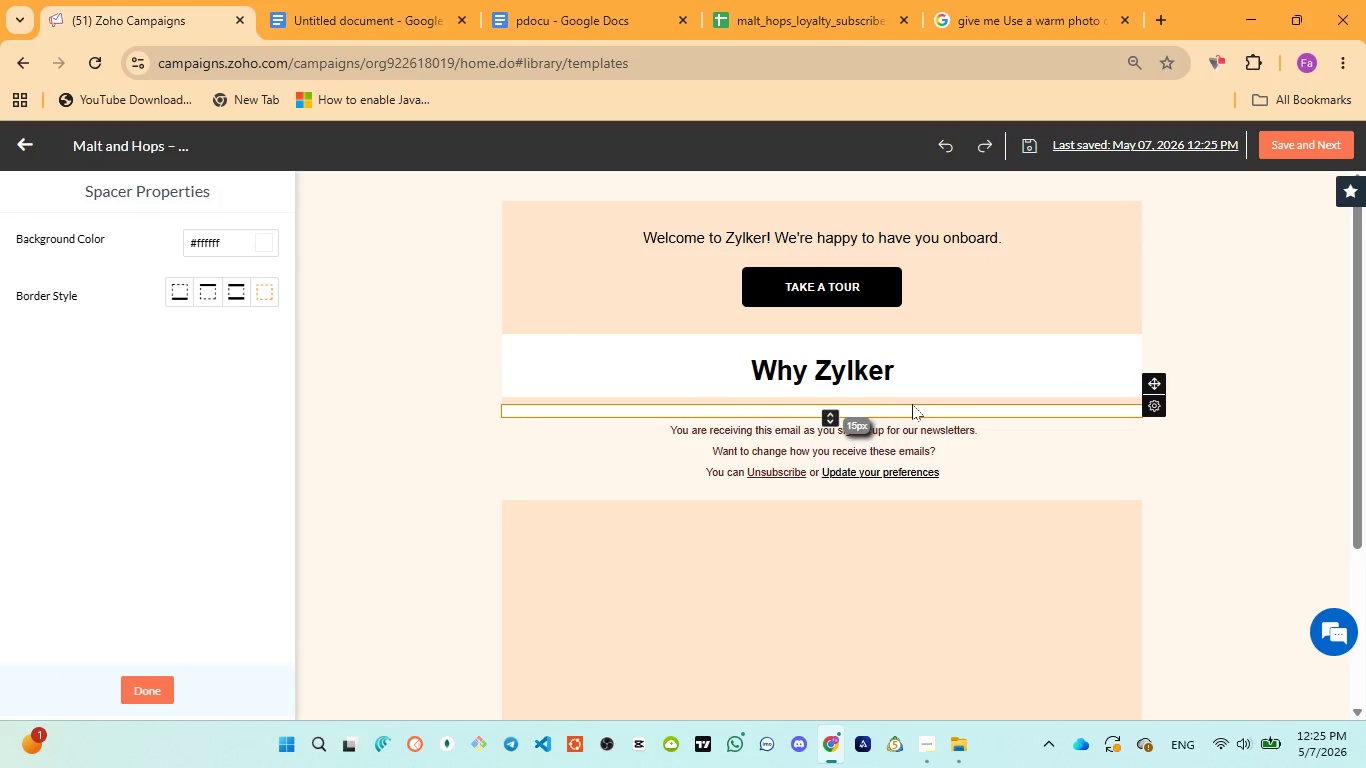 
mouse_move([1150, 441])
 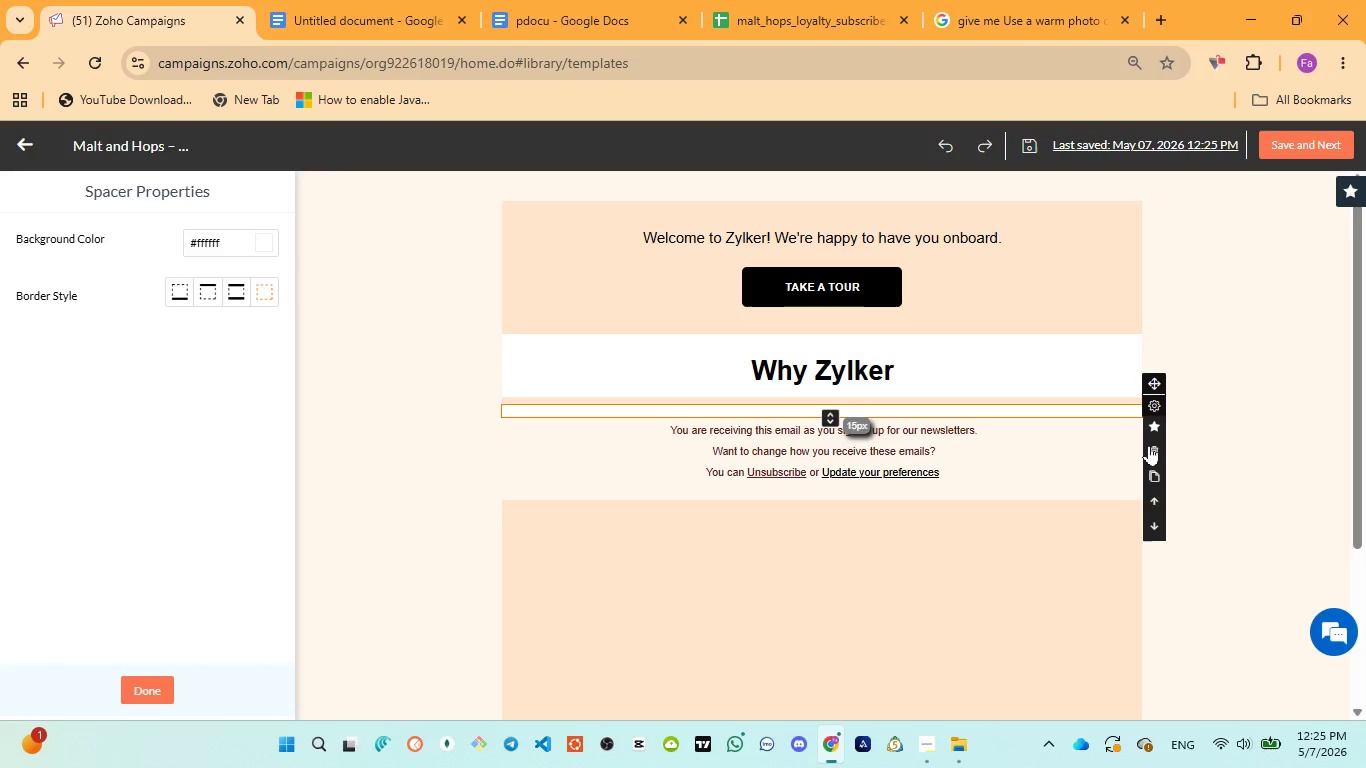 
left_click([1149, 445])
 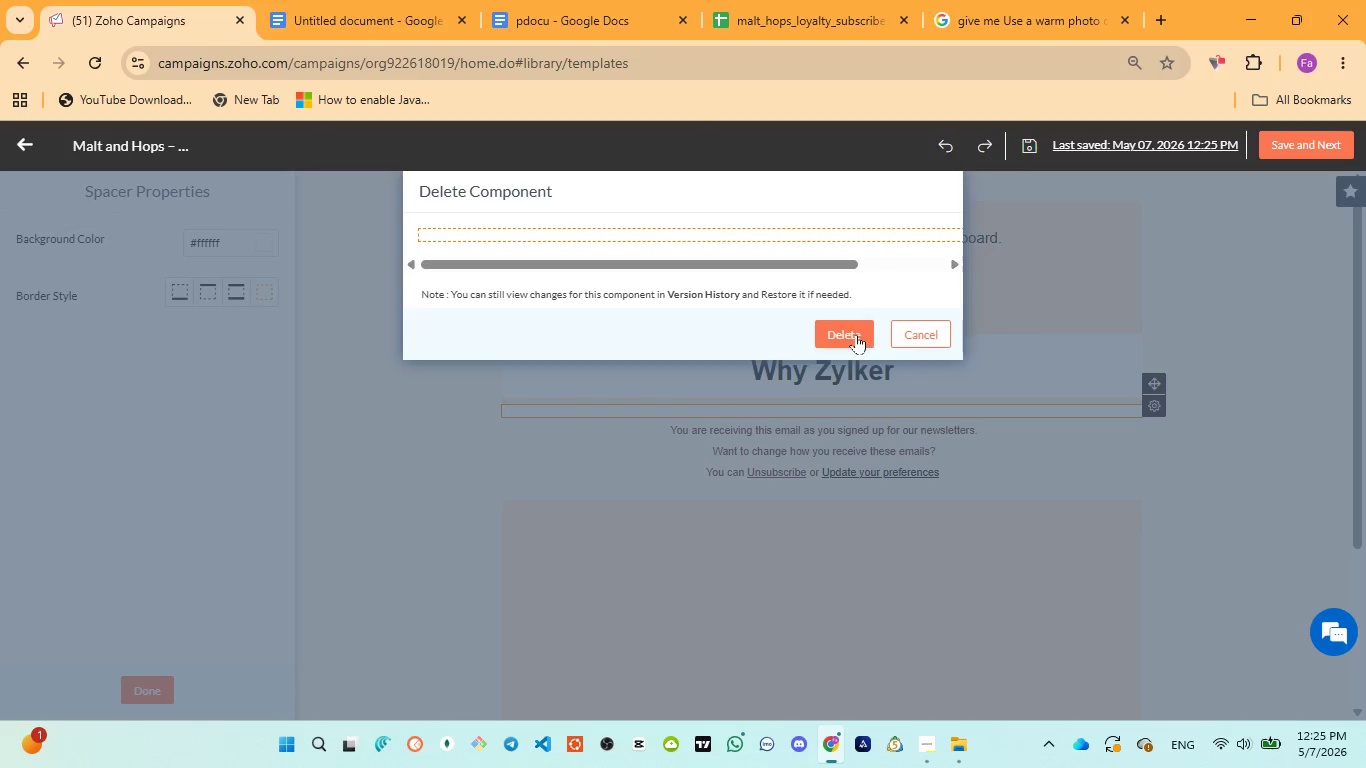 
left_click([845, 329])
 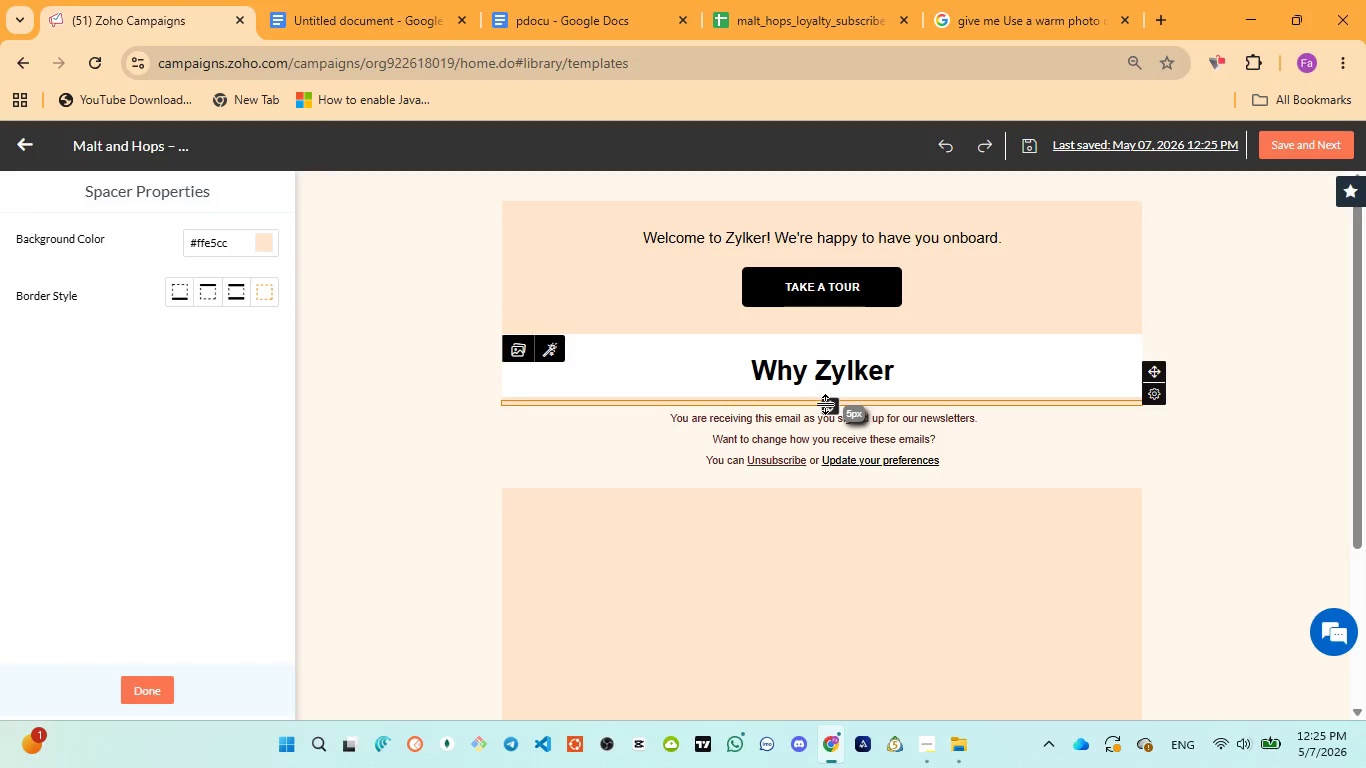 
left_click([804, 403])
 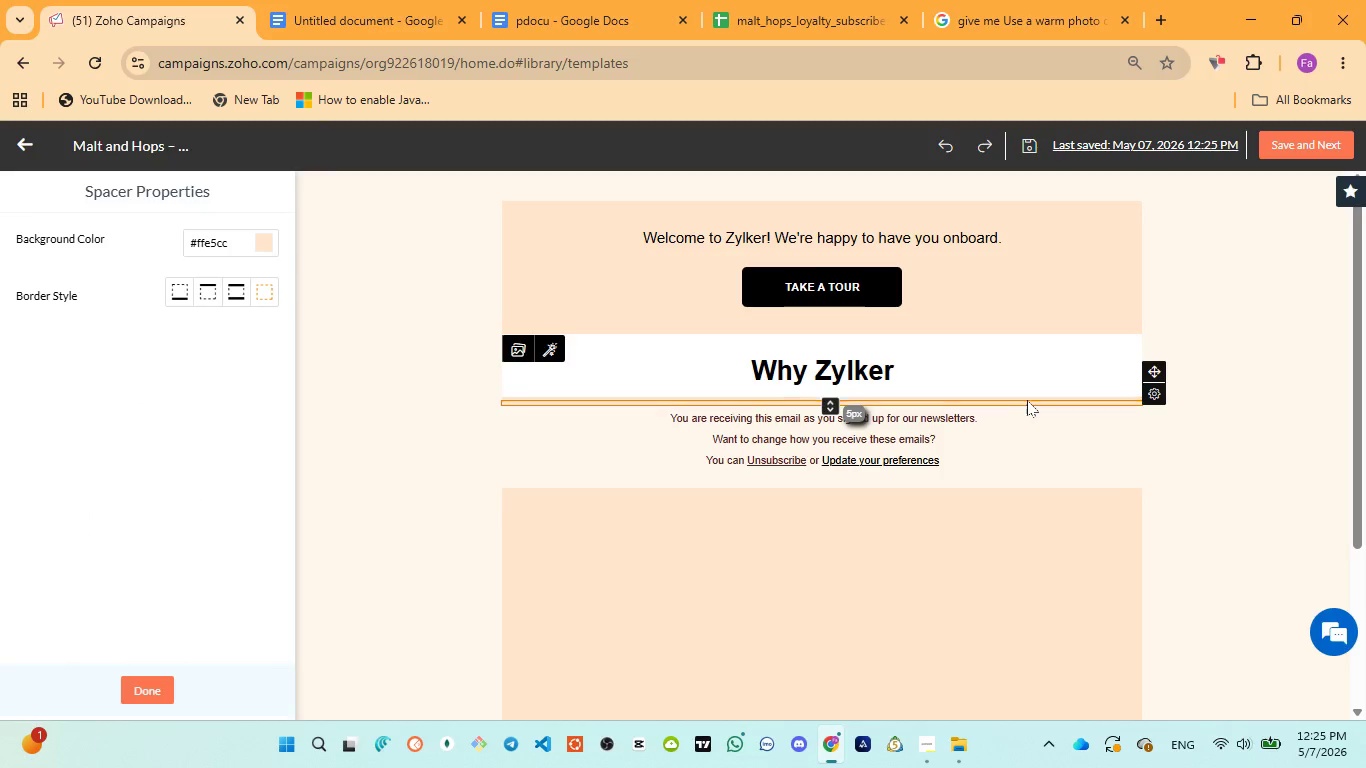 
left_click([1037, 404])
 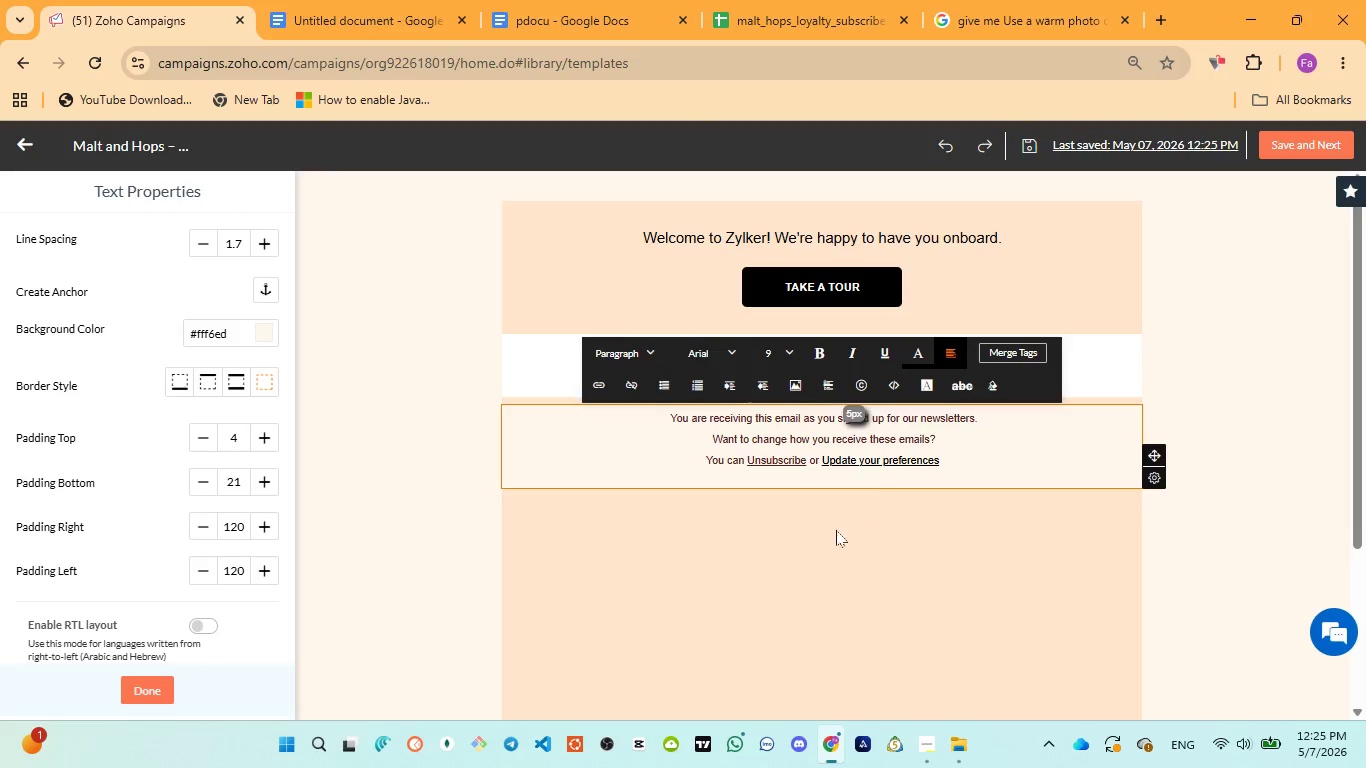 
left_click([805, 562])
 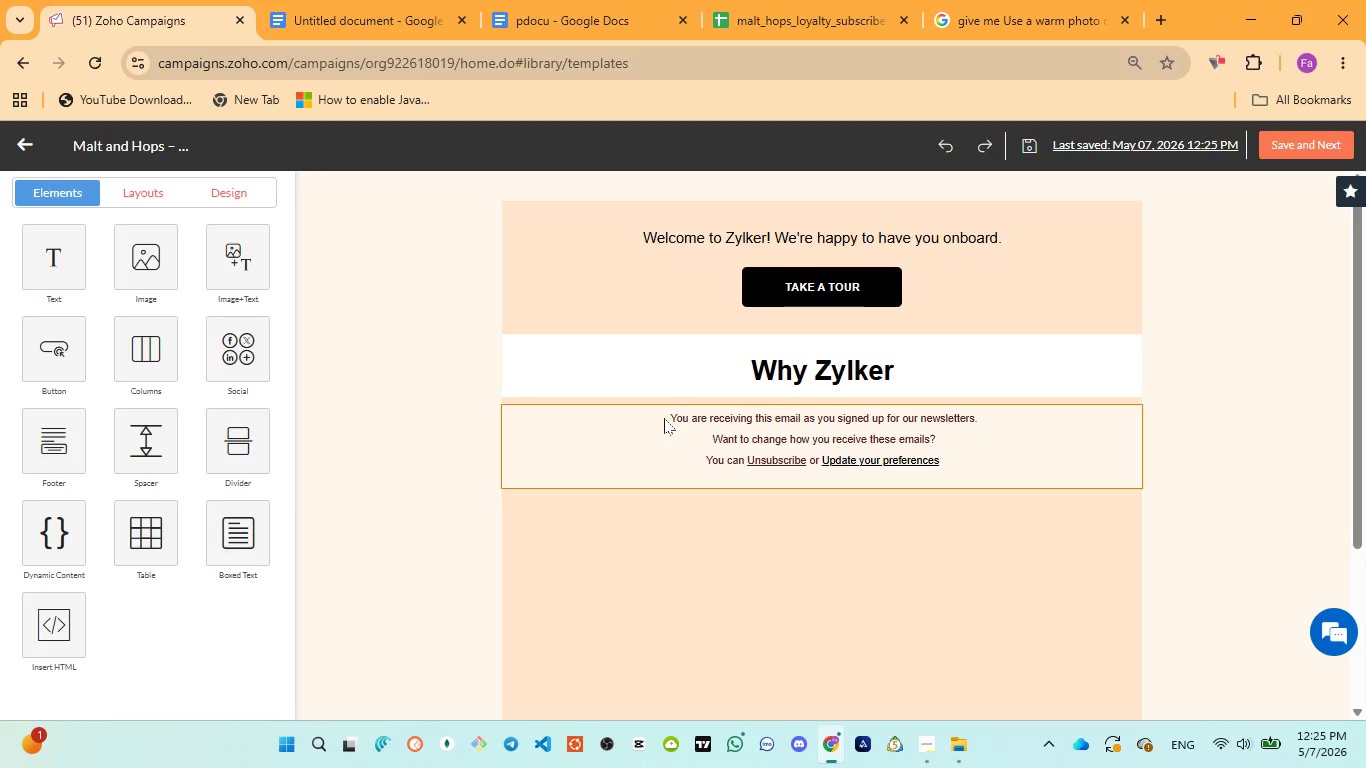 
left_click([672, 416])
 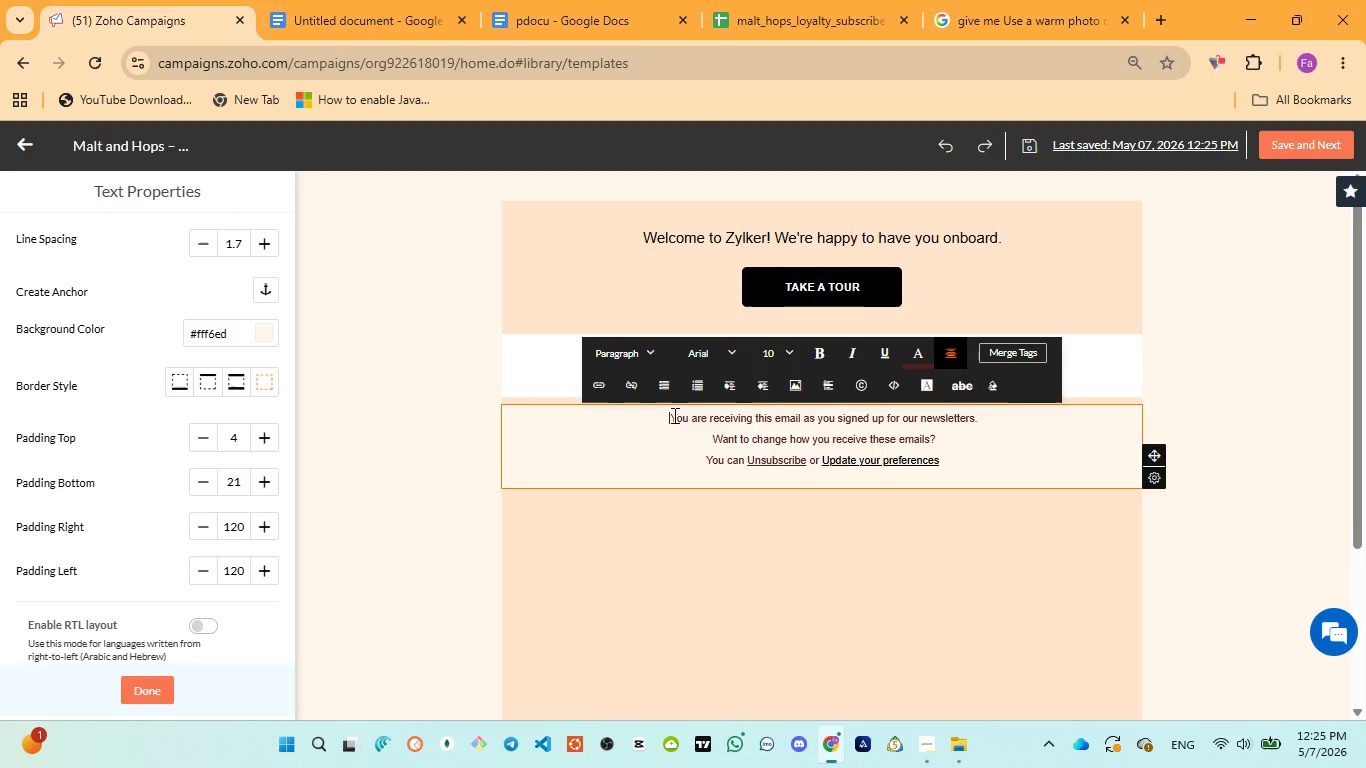 
key(Enter)
 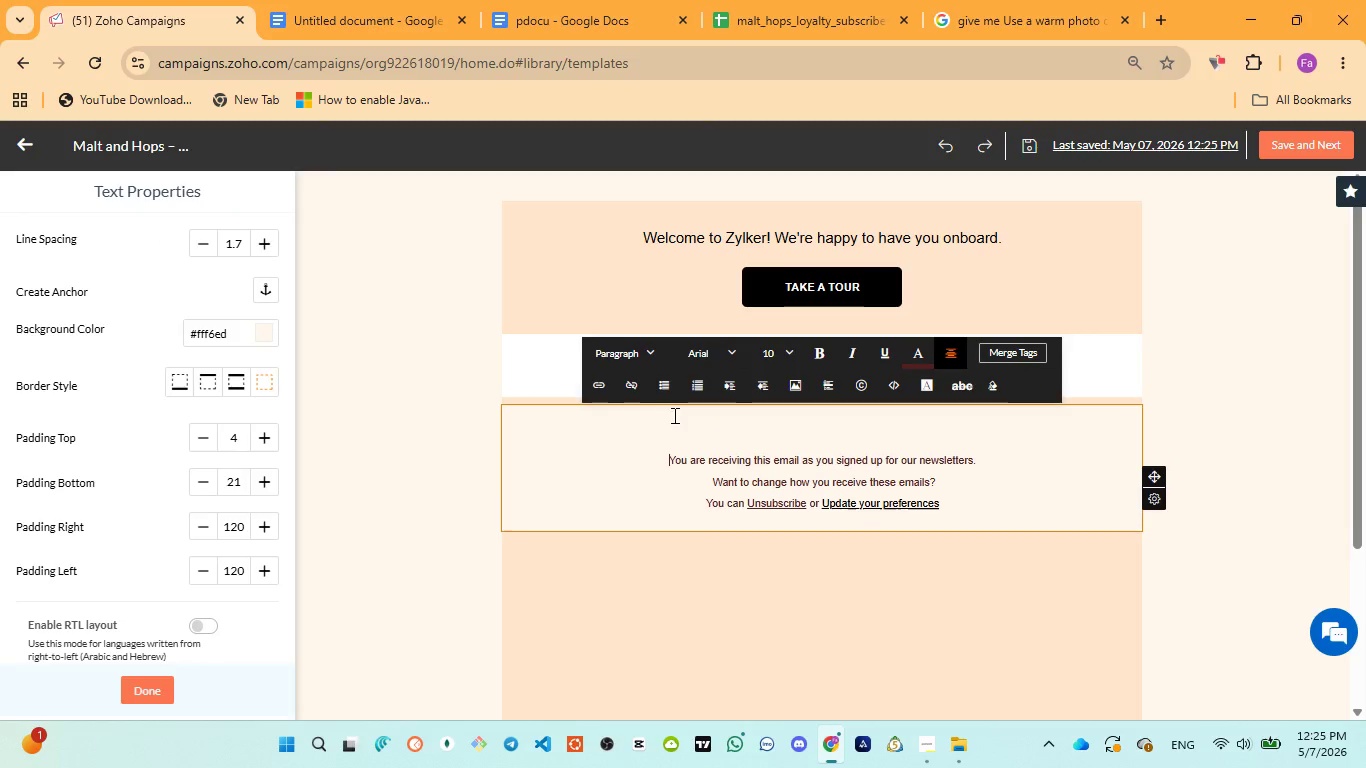 
key(Enter)
 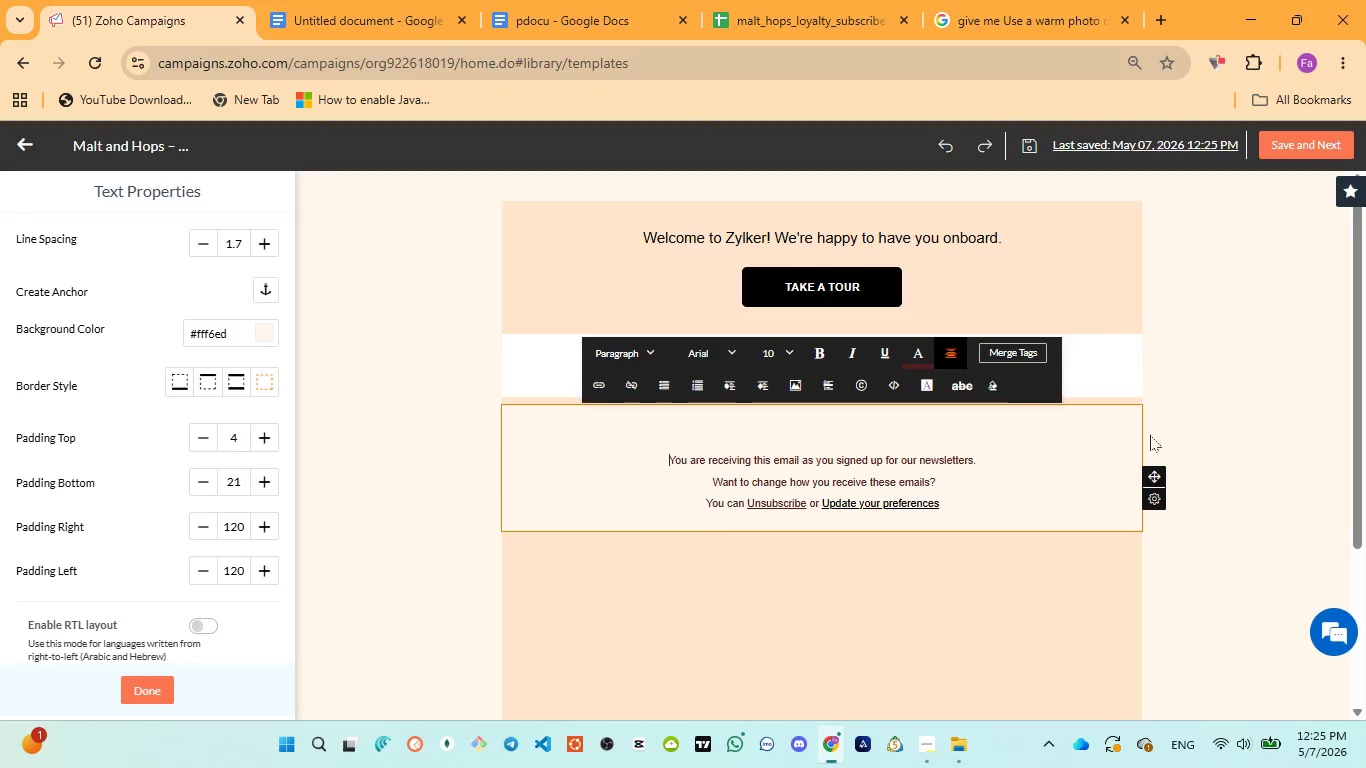 
left_click([1190, 412])
 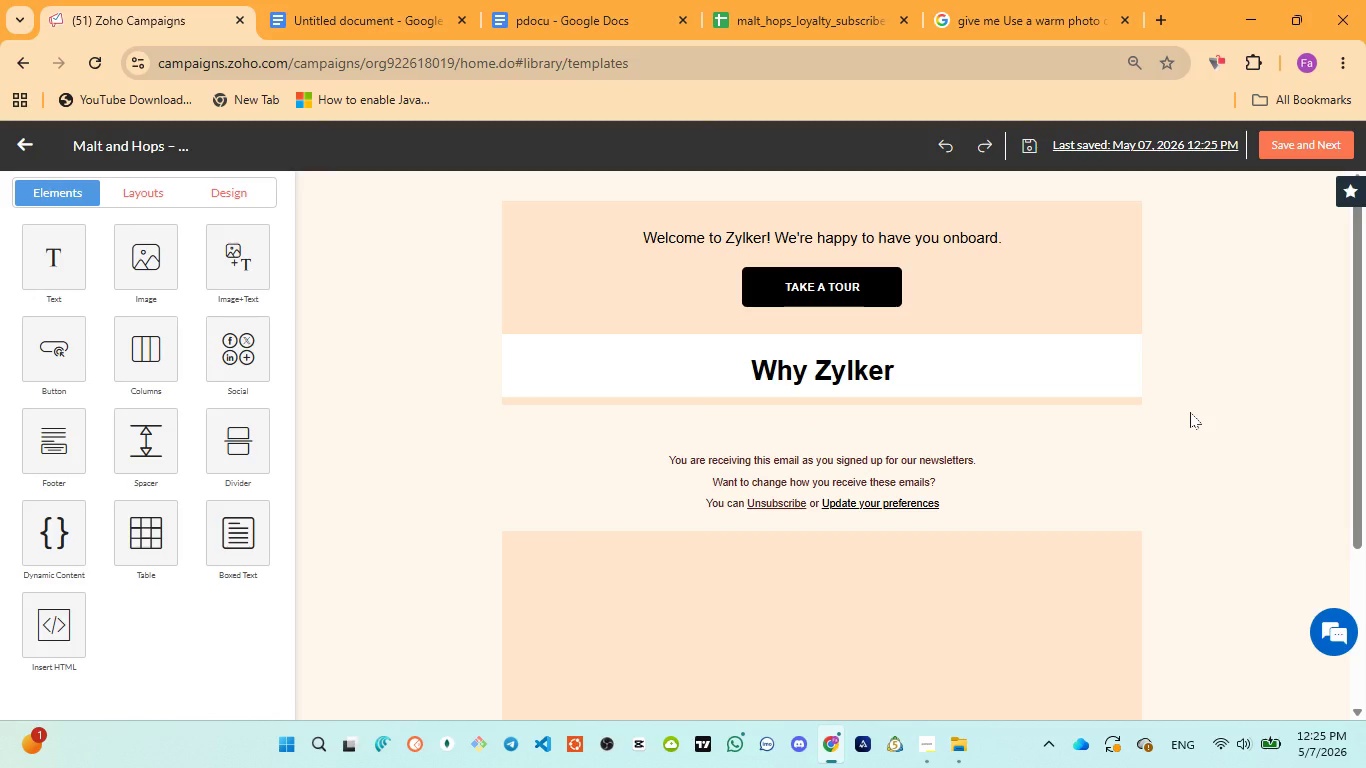 
wait(5.14)
 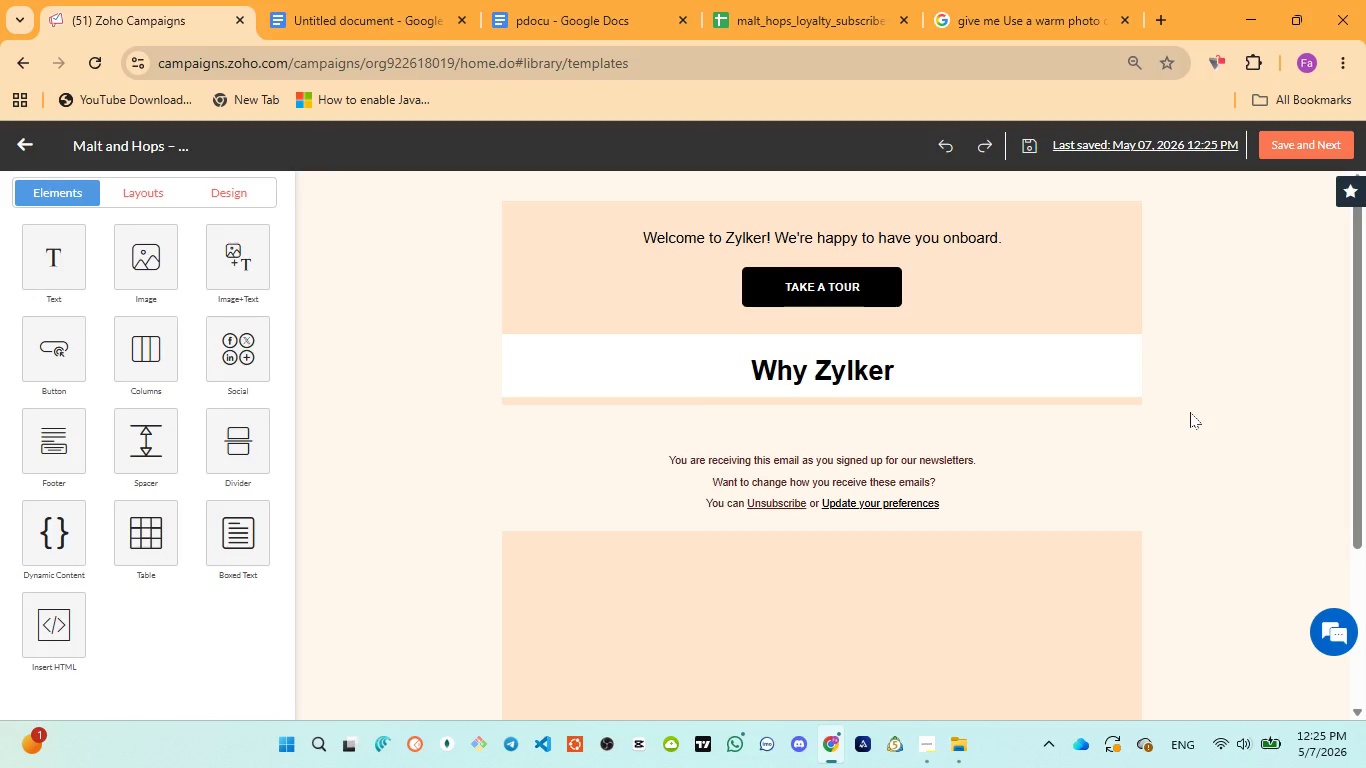 
scroll: coordinate [1190, 412], scroll_direction: up, amount: 1.0
 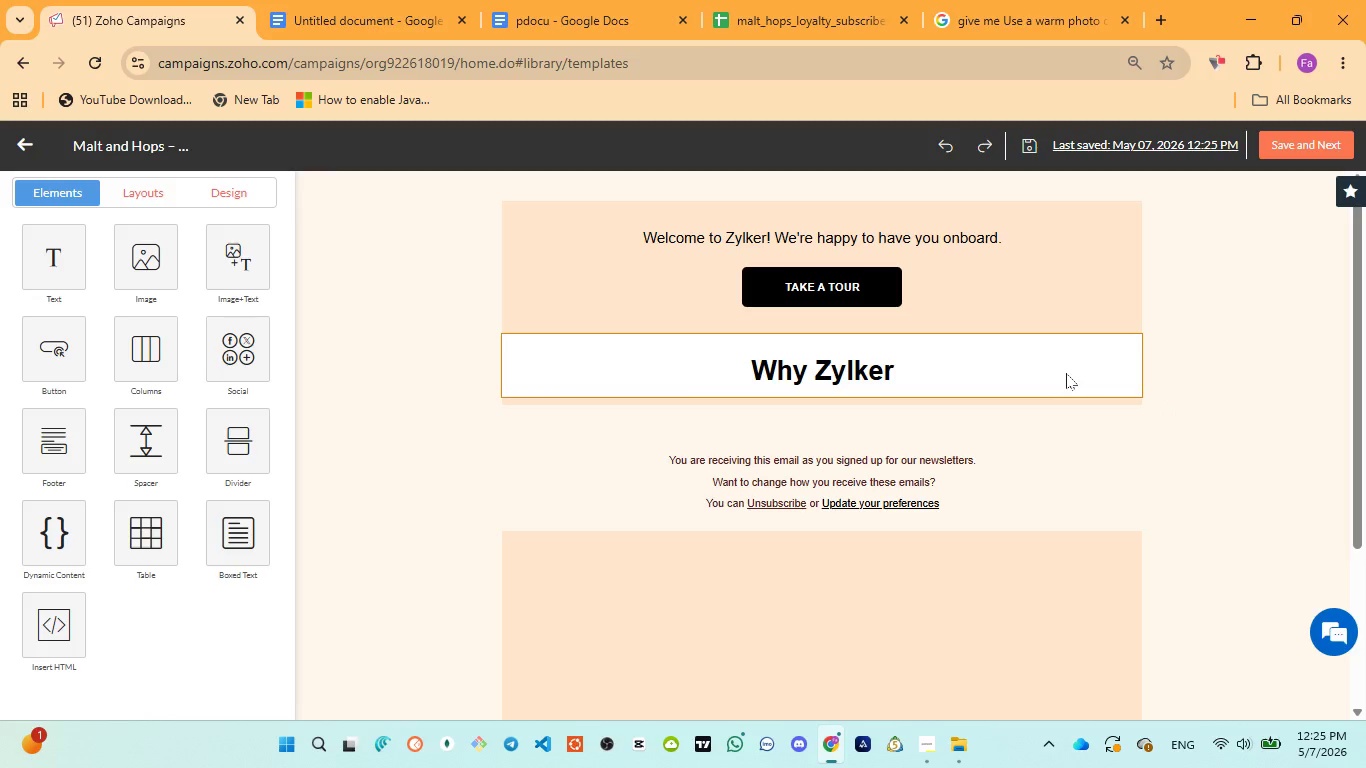 
left_click([1066, 373])
 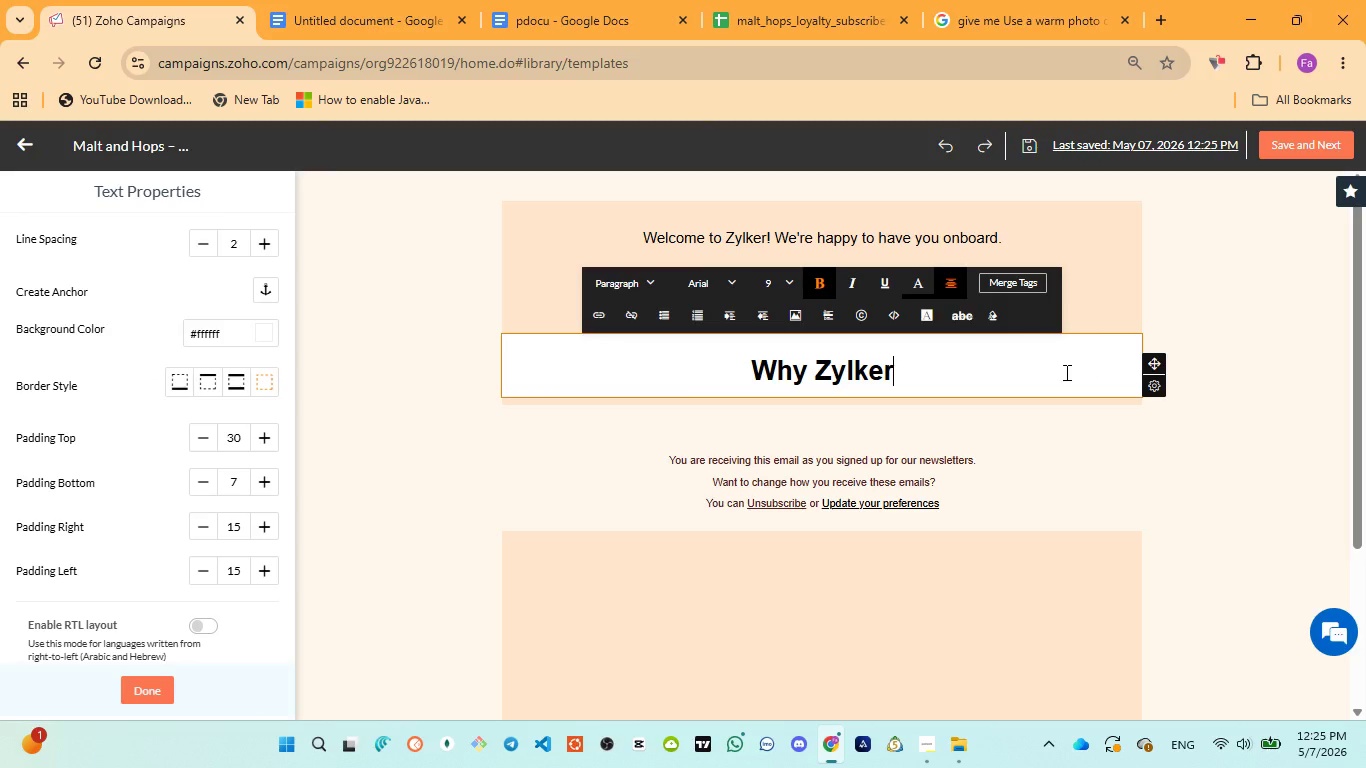 
mouse_move([1158, 397])
 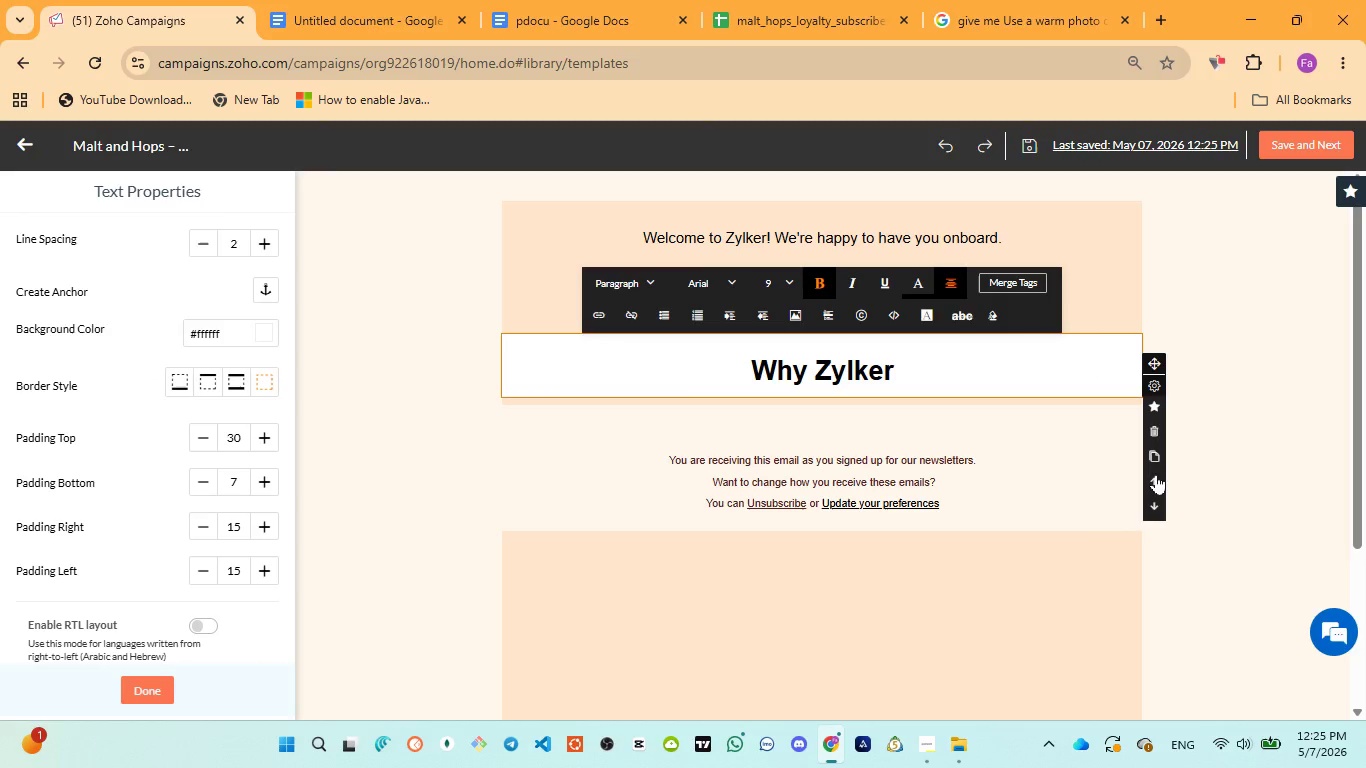 
left_click([1154, 474])
 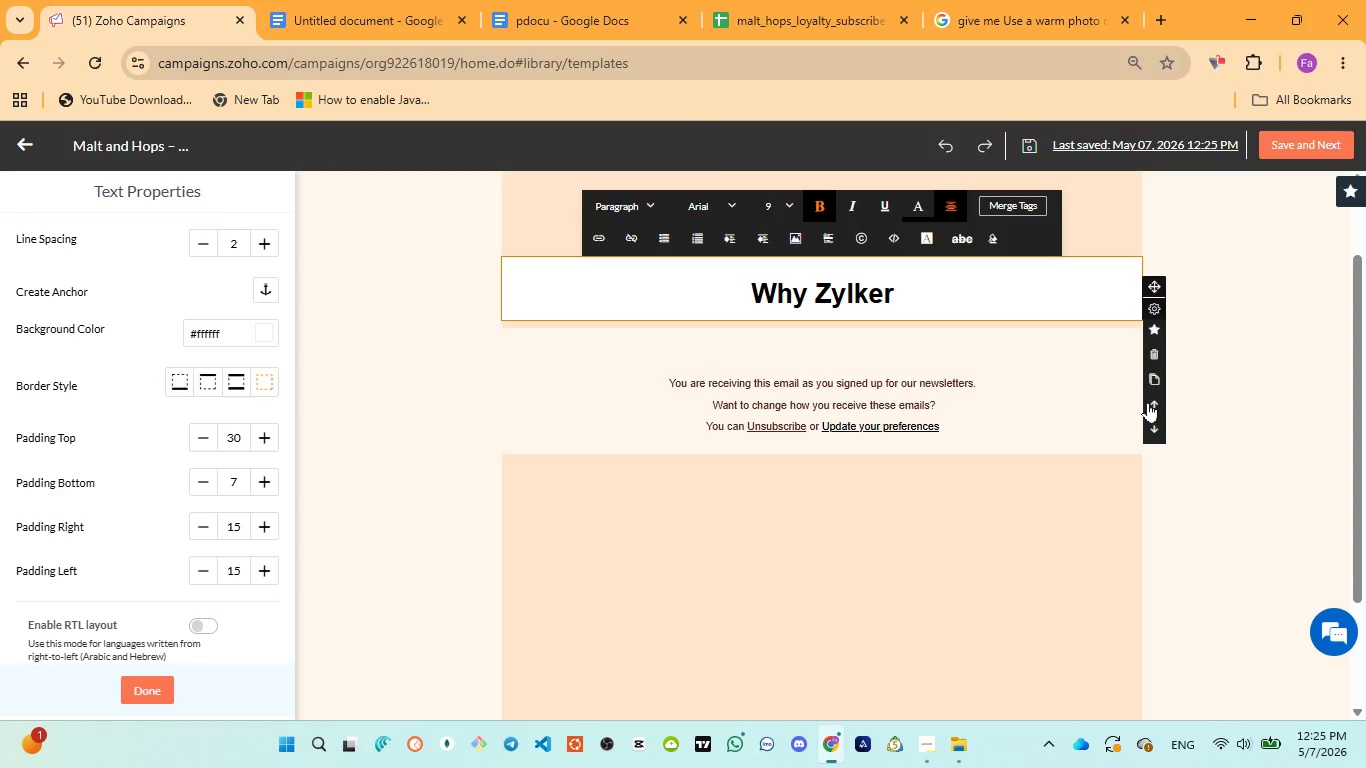 
left_click([1156, 399])
 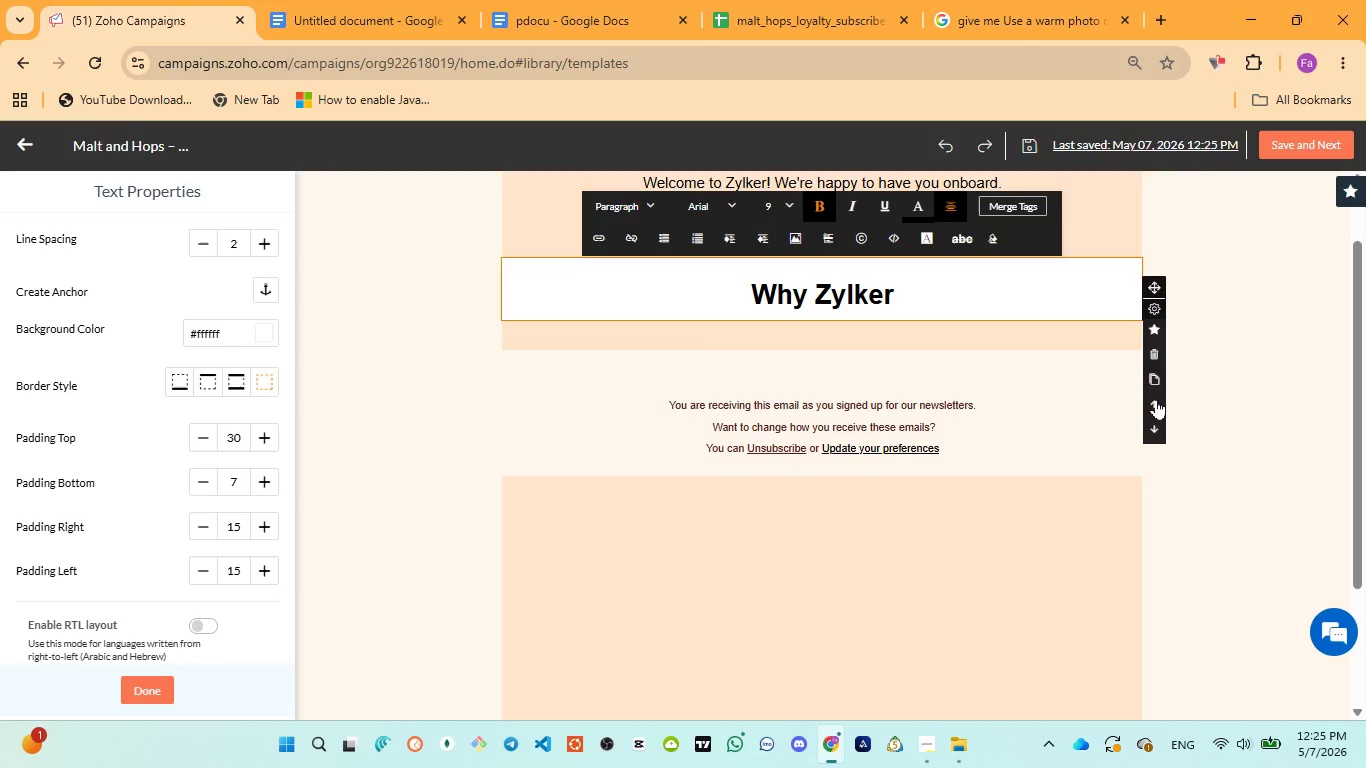 
left_click([1156, 399])
 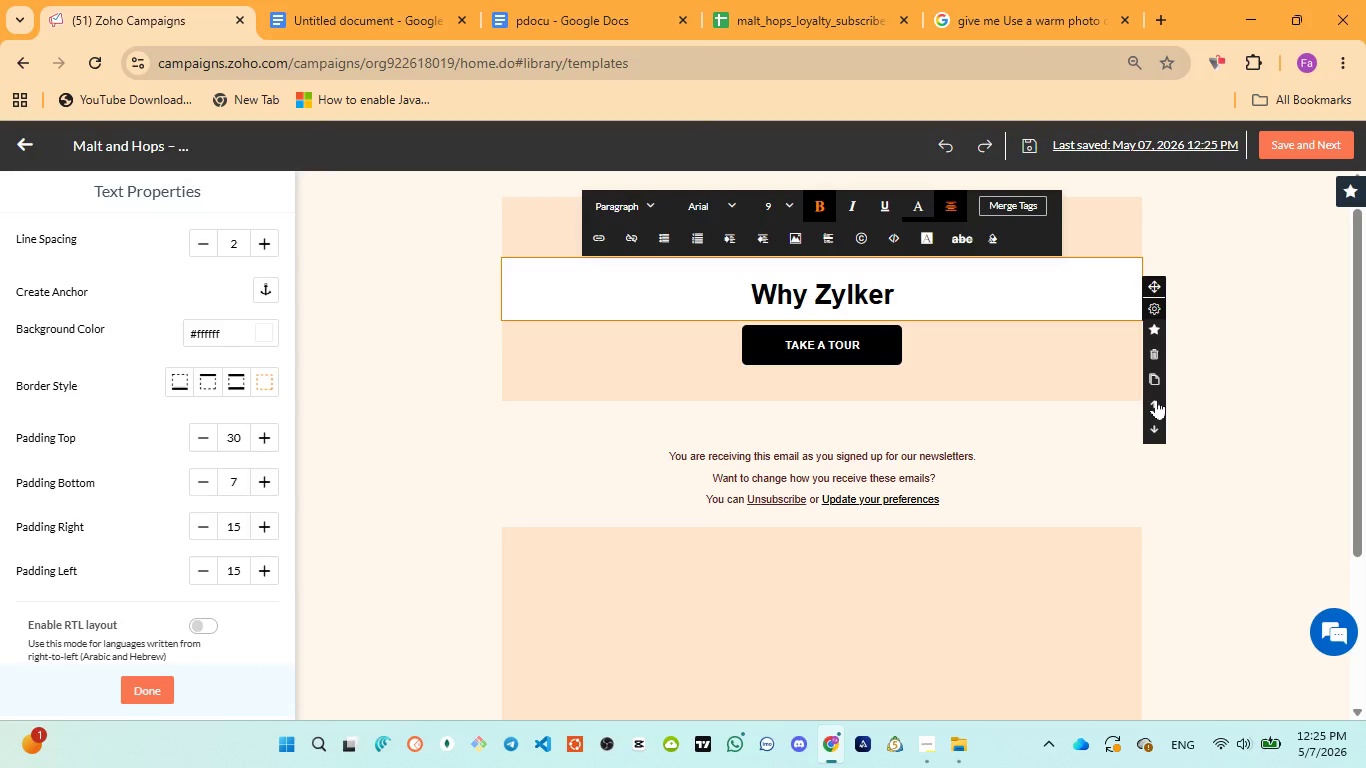 
left_click([1156, 399])
 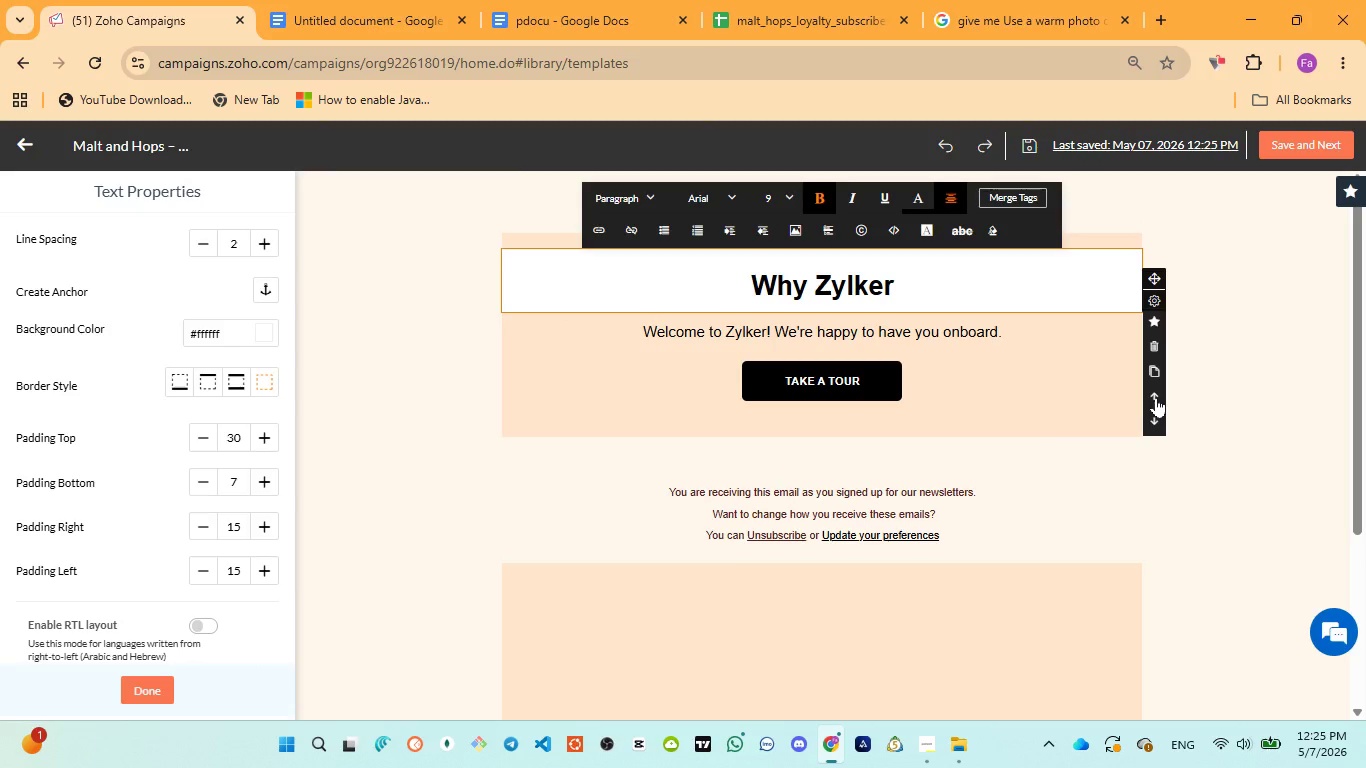 
left_click([1152, 391])
 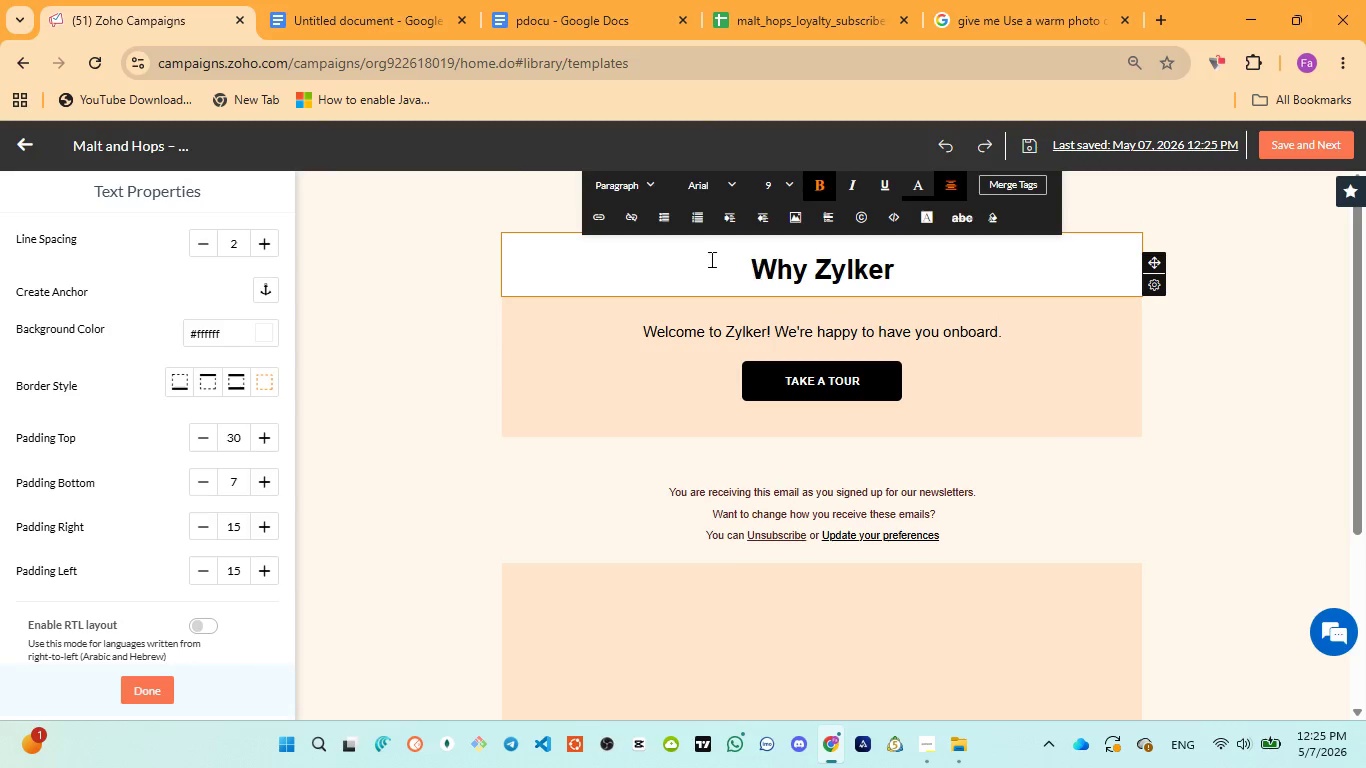 
left_click([704, 259])
 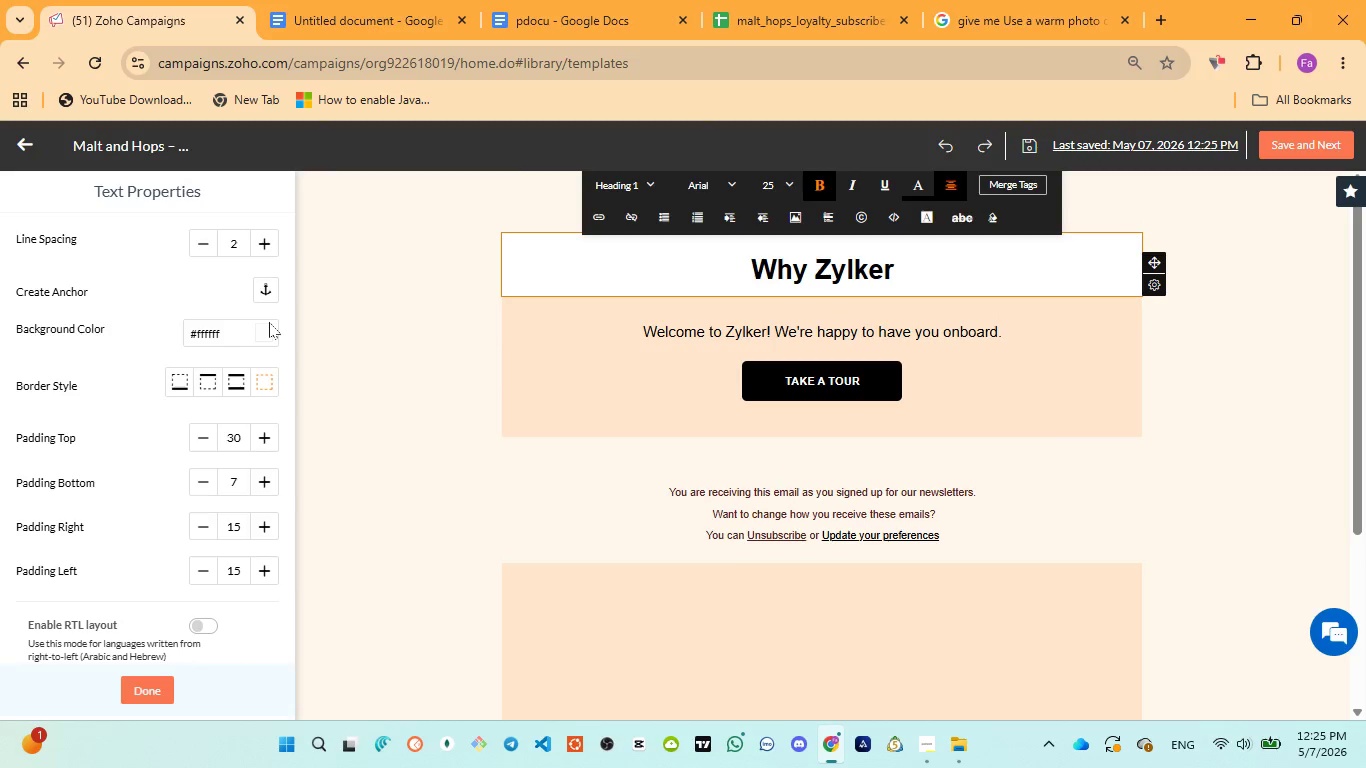 
left_click([267, 333])
 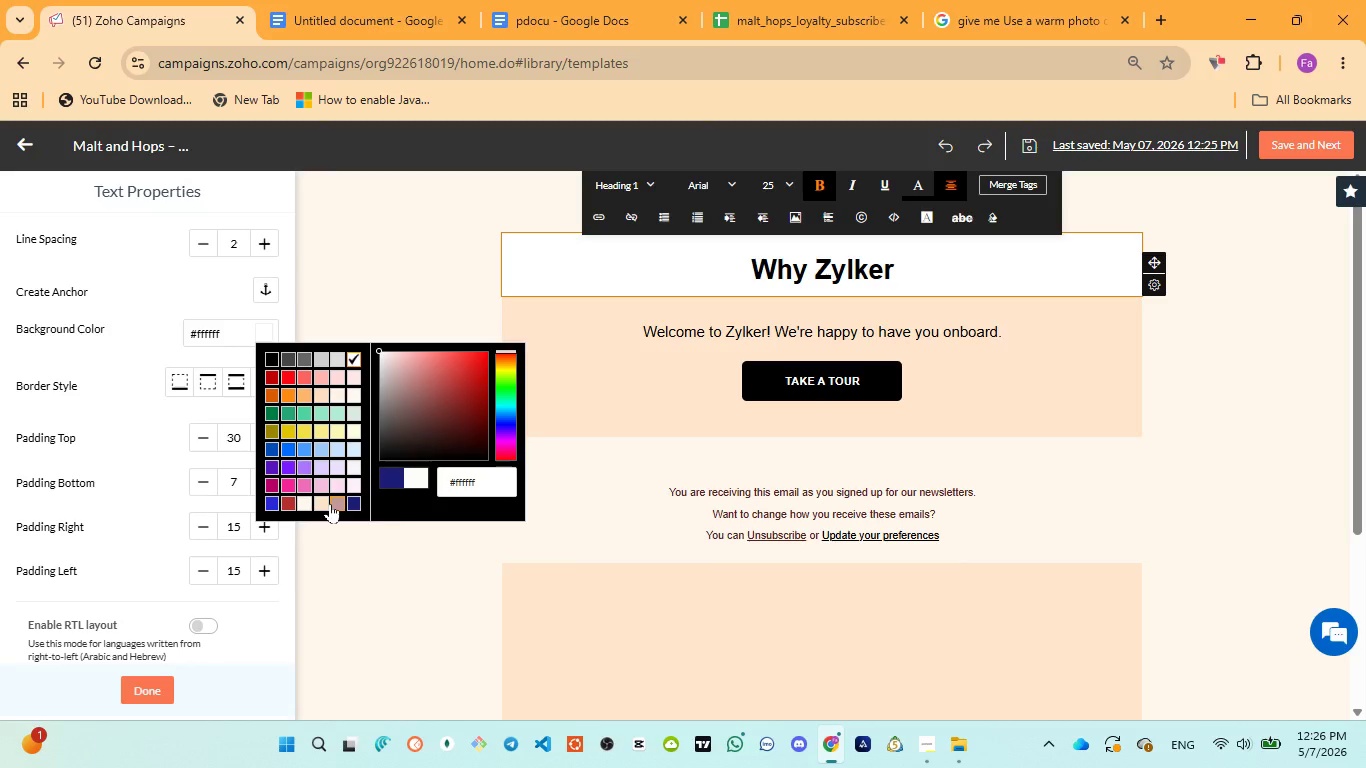 
left_click([326, 503])
 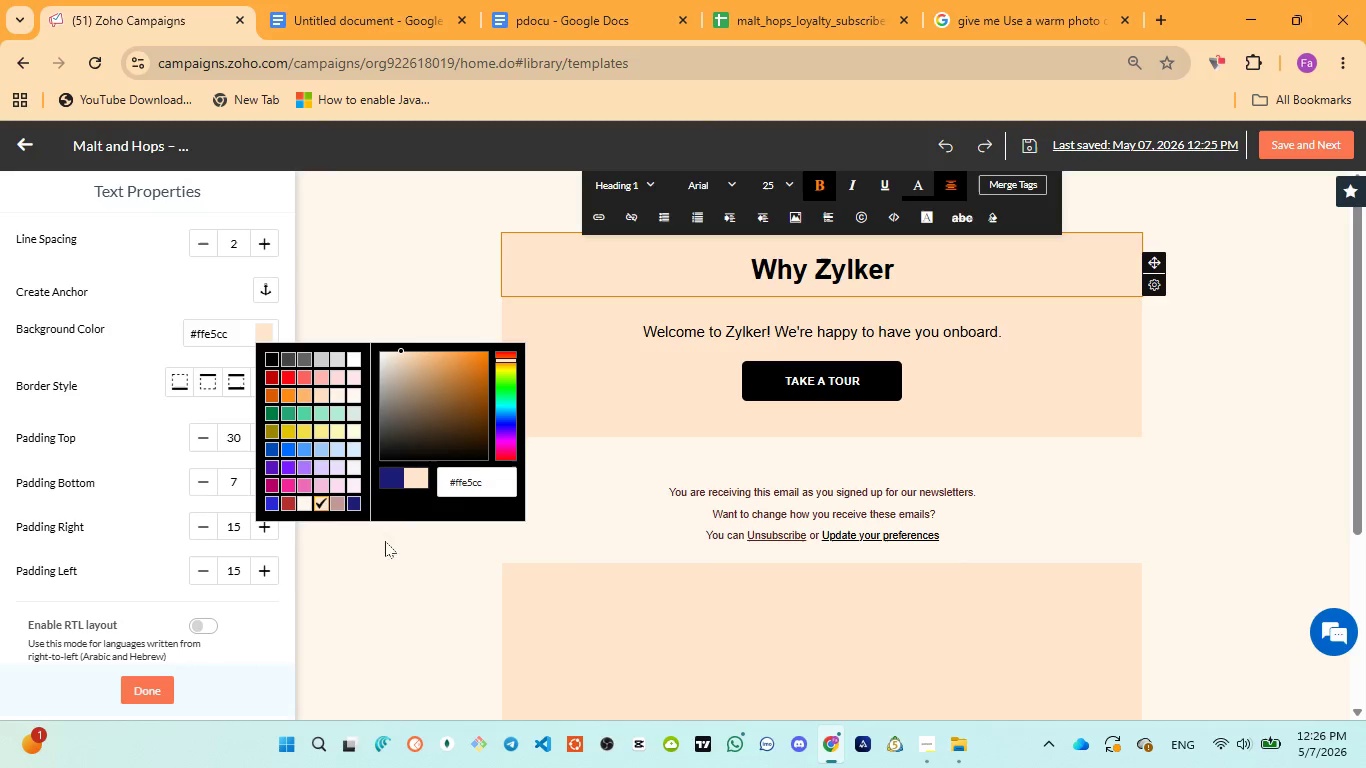 
left_click([406, 549])
 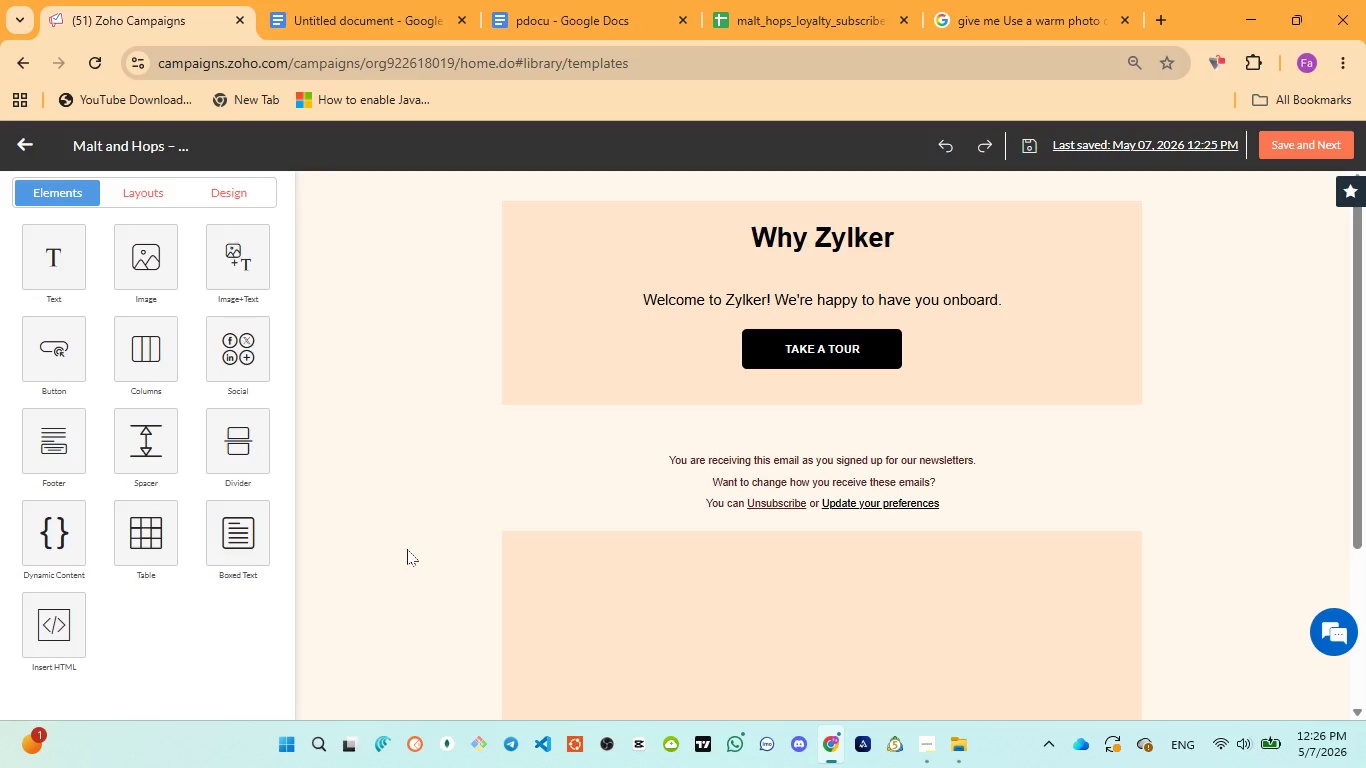 
wait(19.5)
 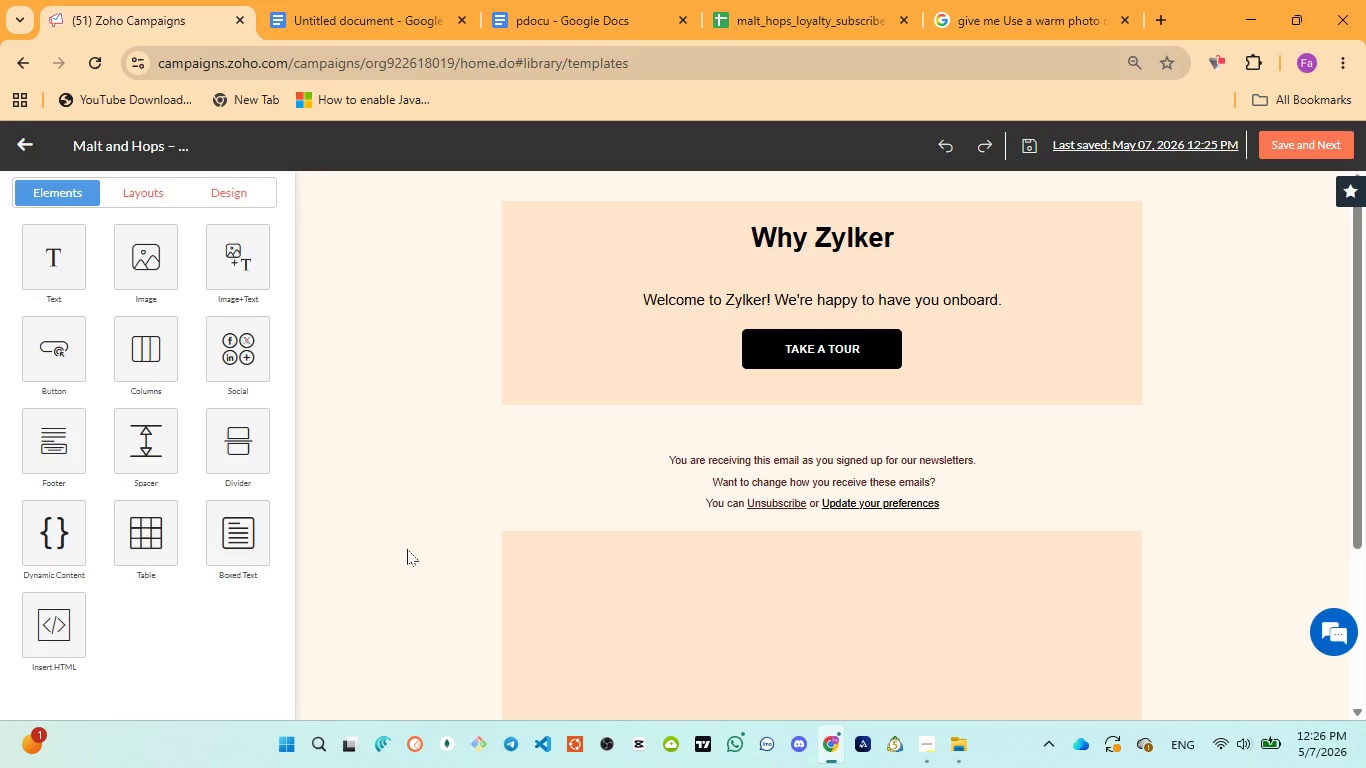 
scroll: coordinate [693, 569], scroll_direction: down, amount: 1.0
 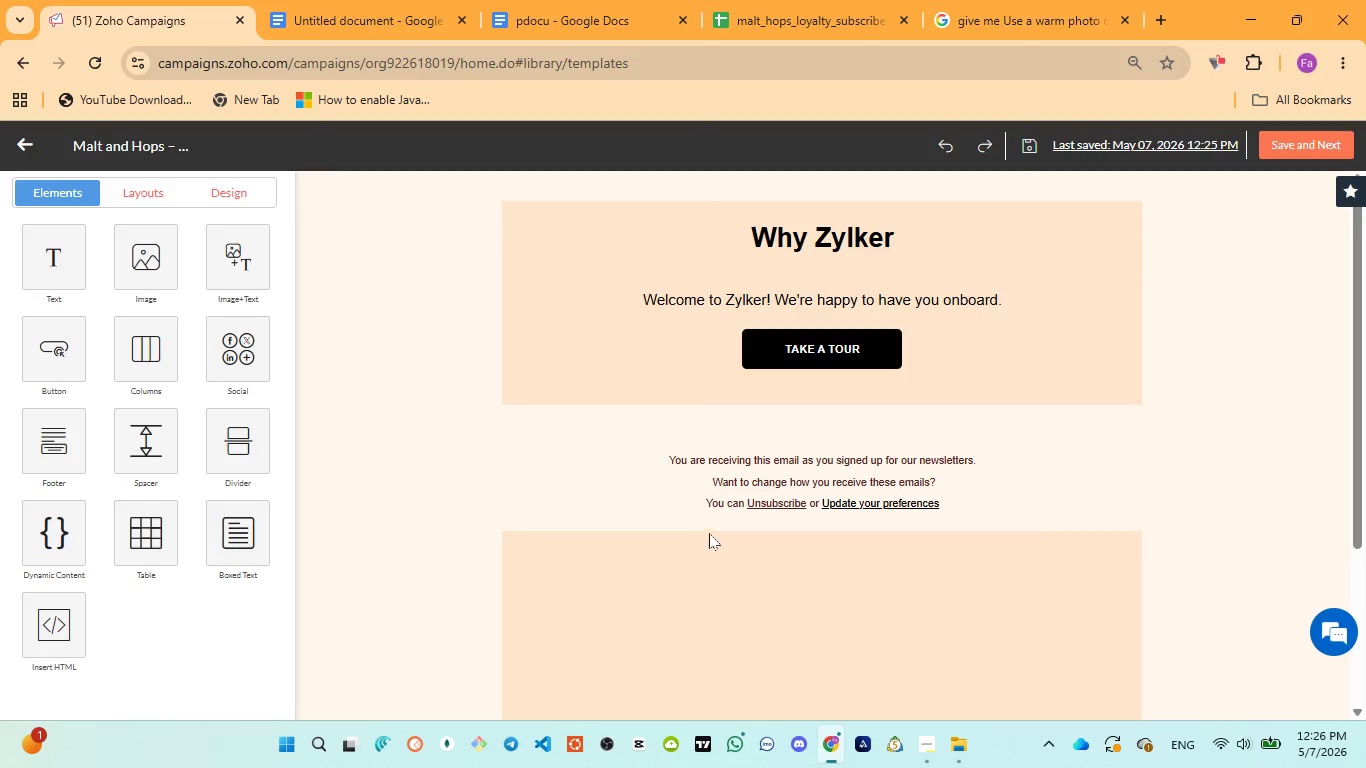 
scroll: coordinate [725, 449], scroll_direction: up, amount: 2.0
 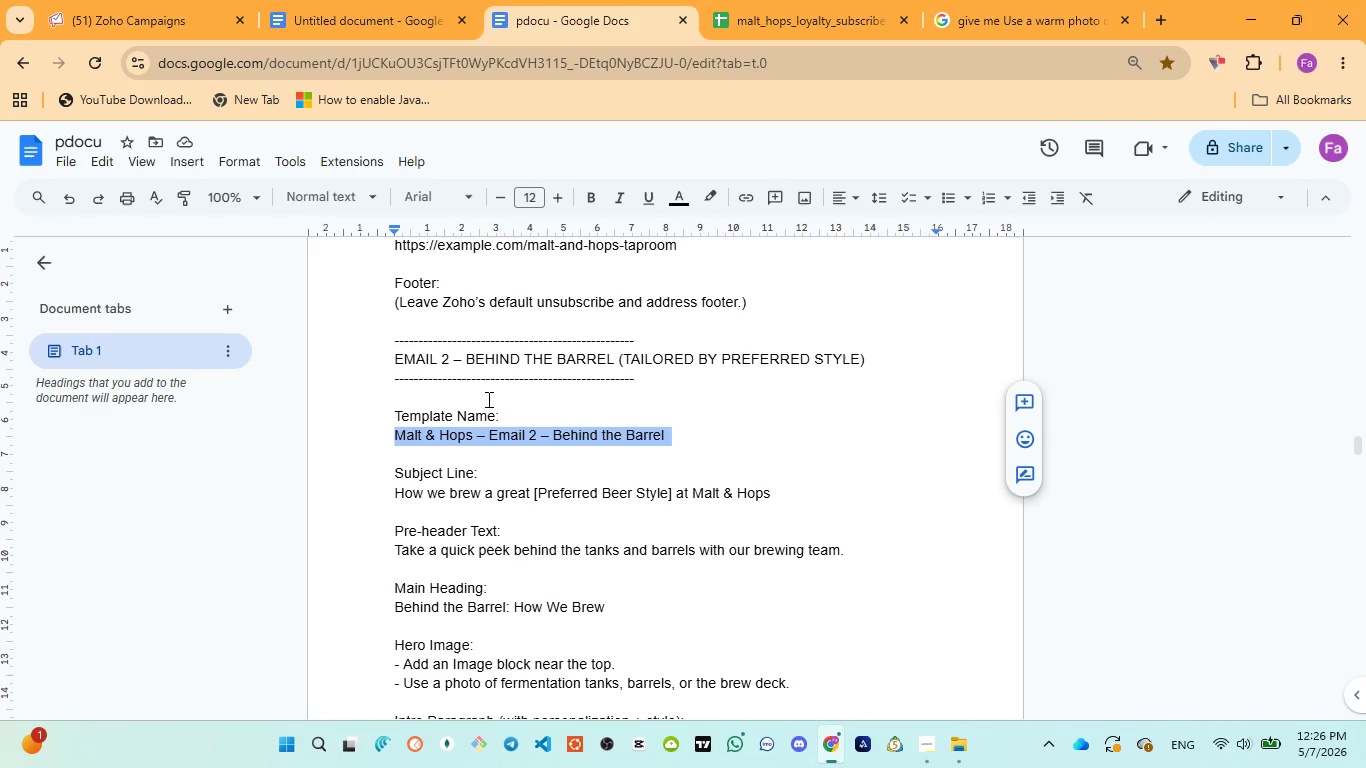 
scroll: coordinate [515, 476], scroll_direction: down, amount: 2.0
 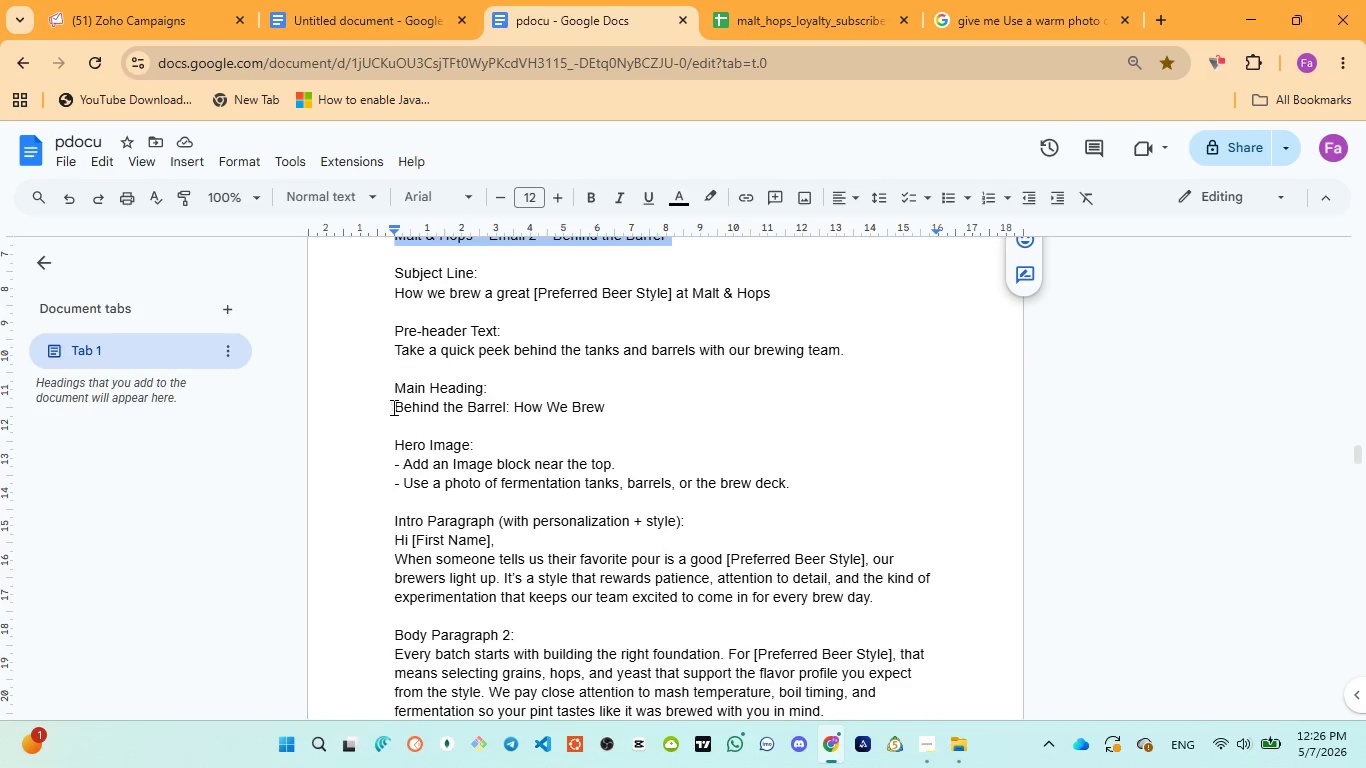 
left_click_drag(start_coordinate=[390, 405], to_coordinate=[603, 408])
 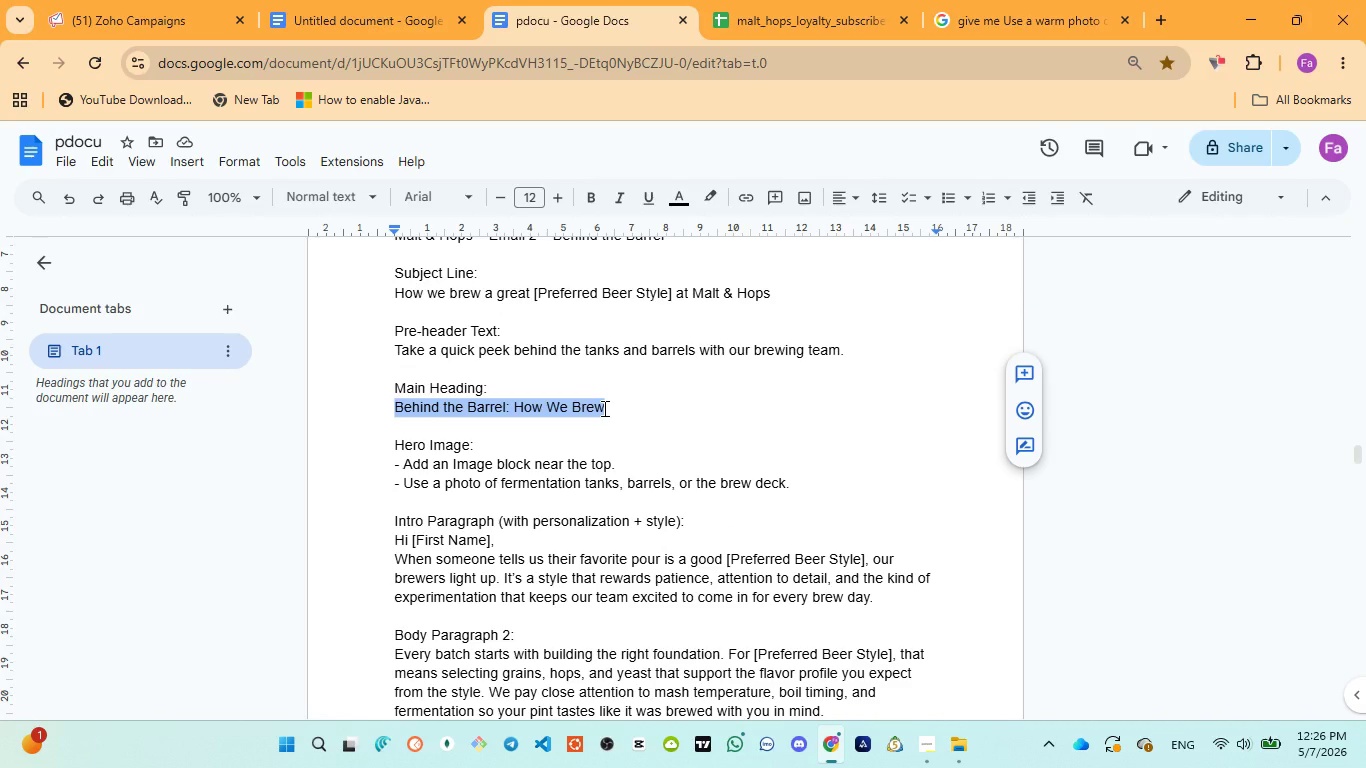 
key(Control+C)
 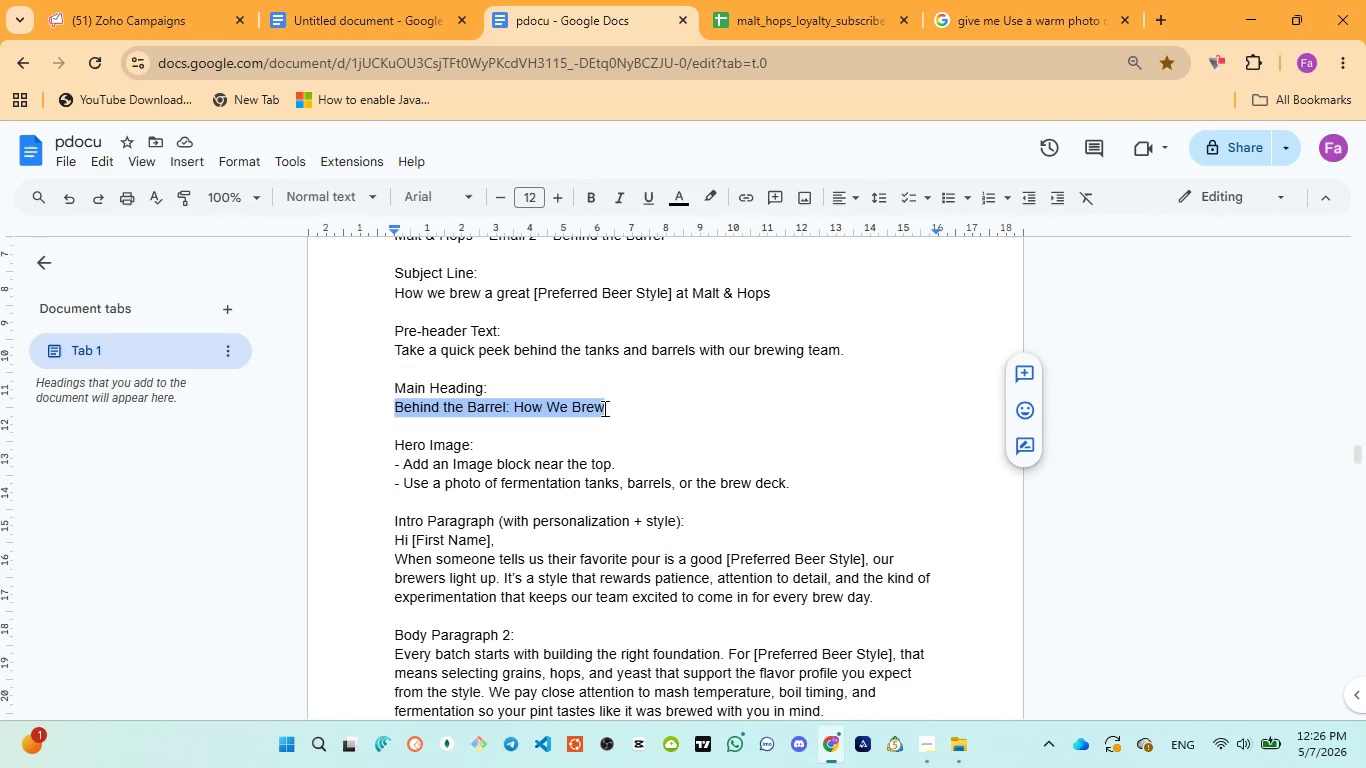 
key(Control+C)
 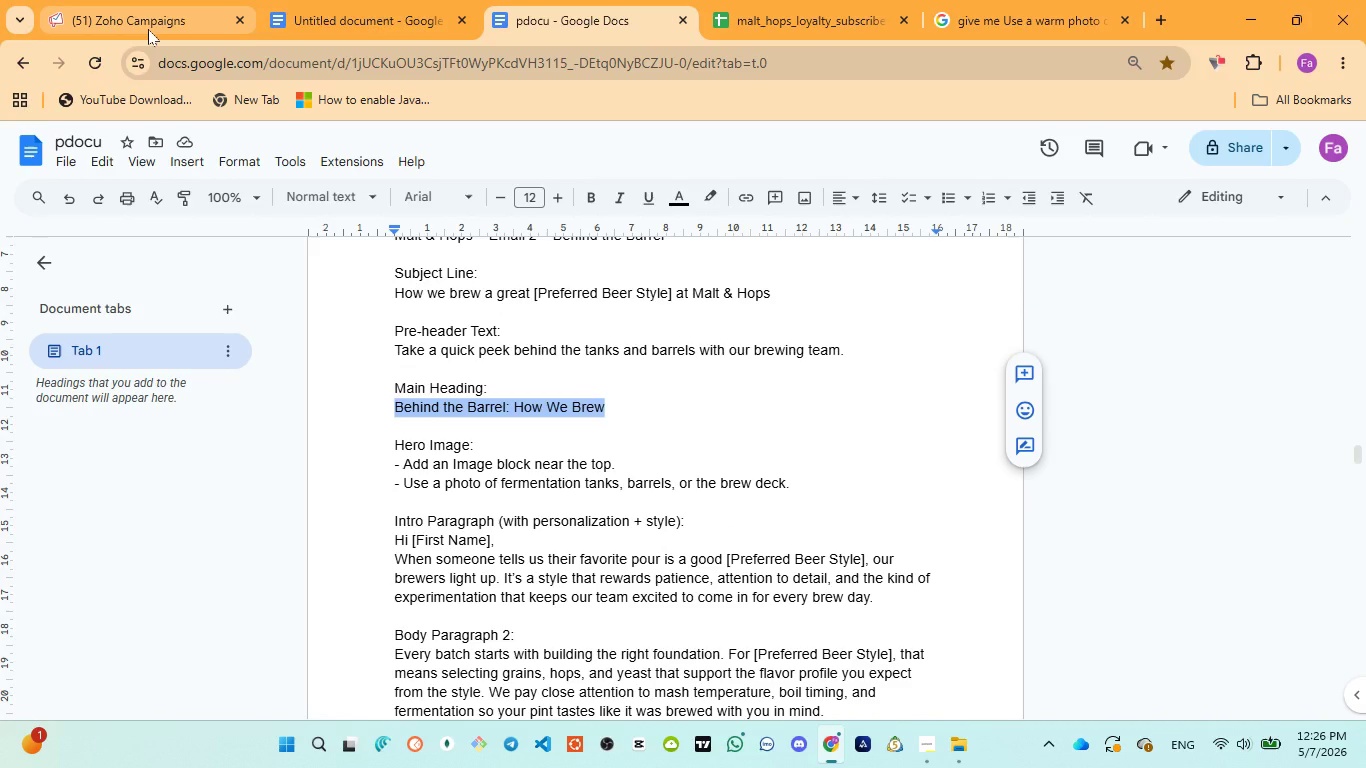 
left_click([148, 29])
 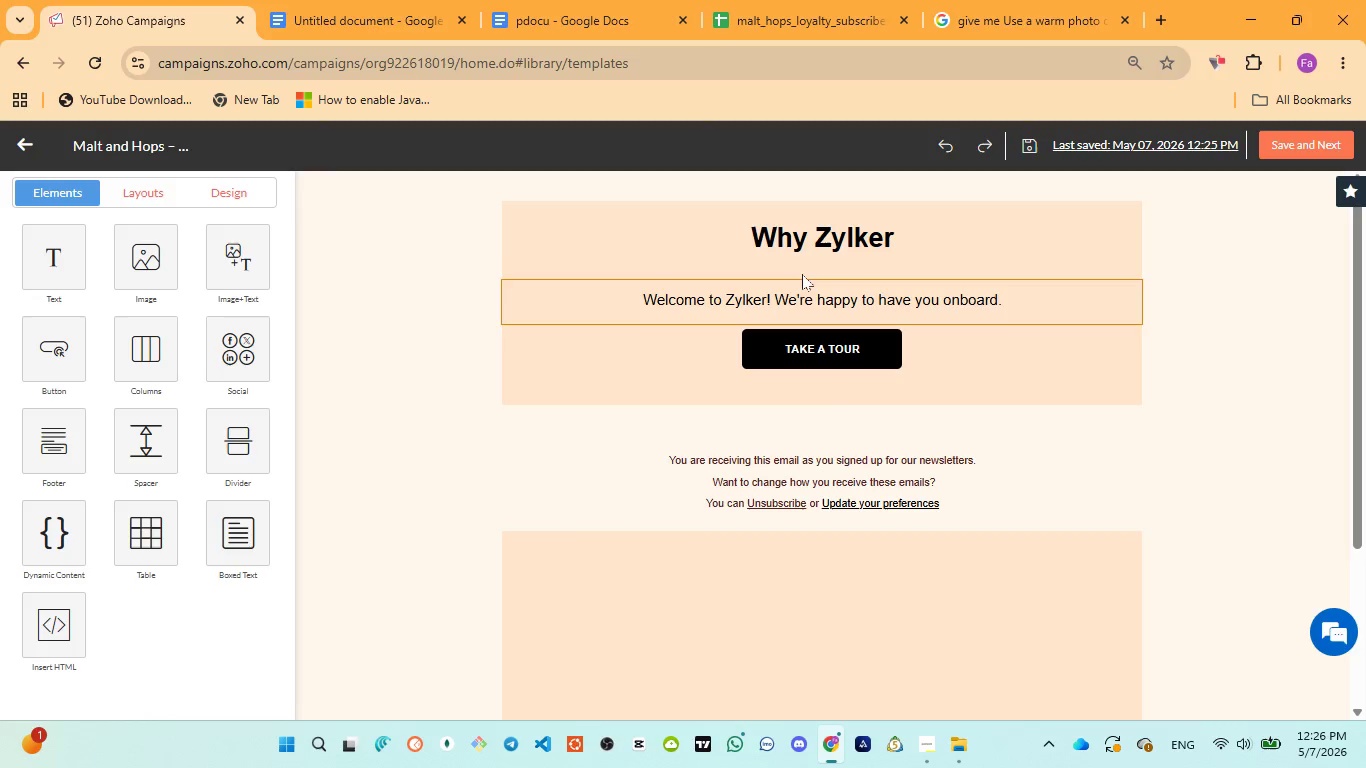 
left_click([811, 246])
 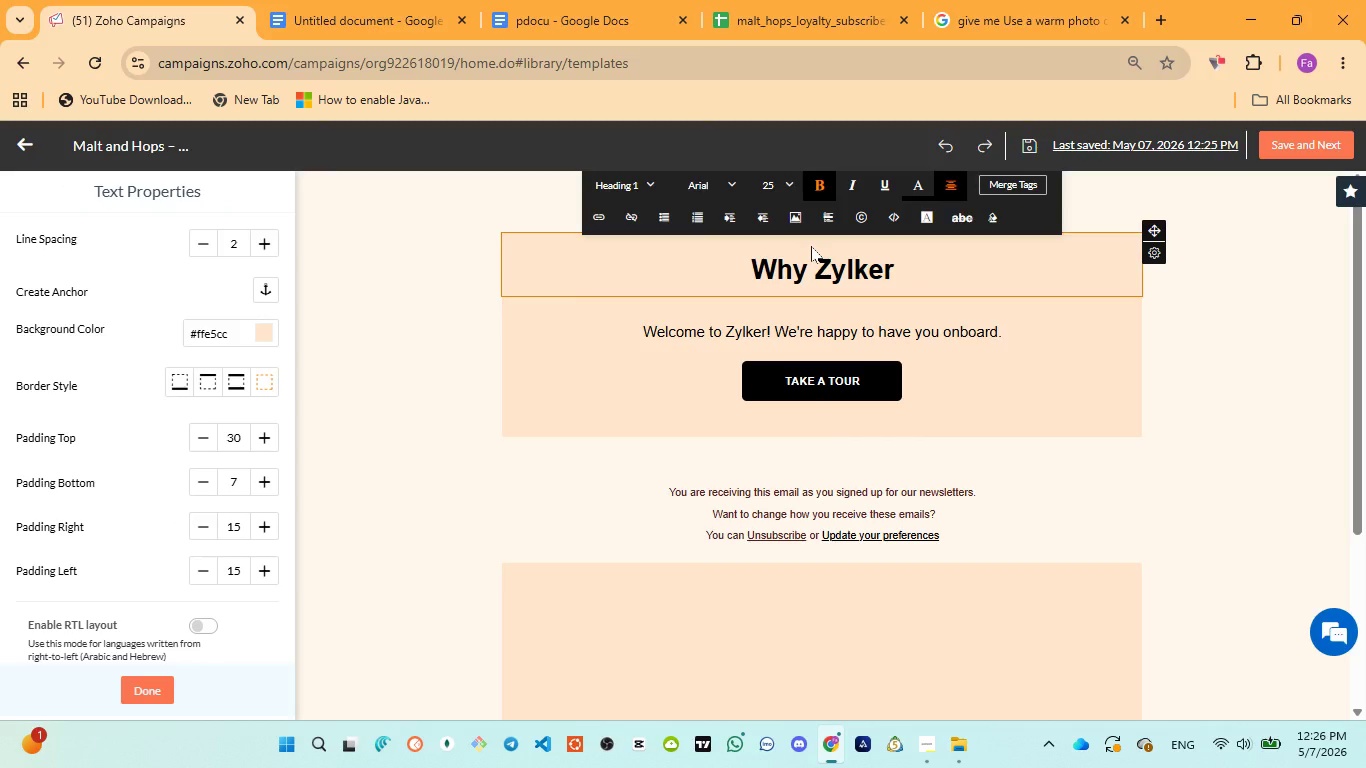 
key(Control+A)
 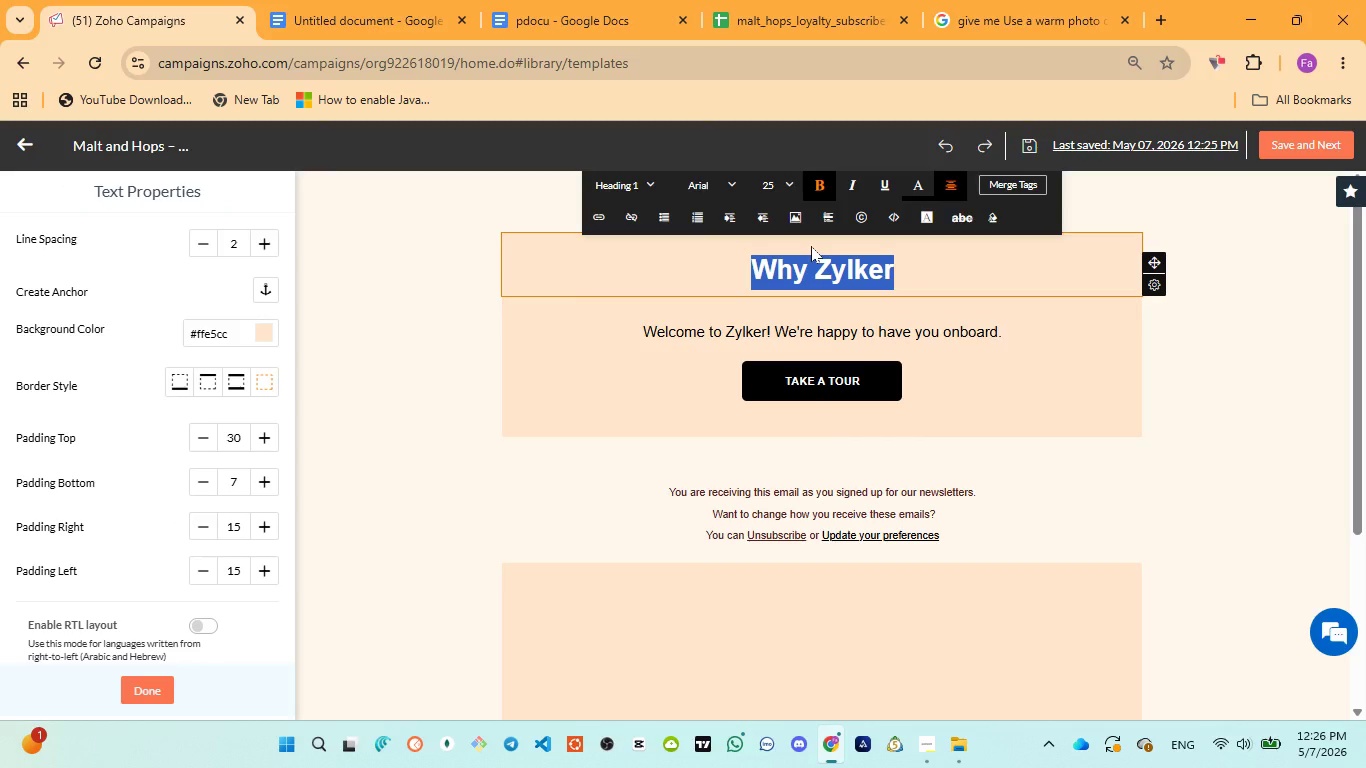 
type(Behine the barrel )
 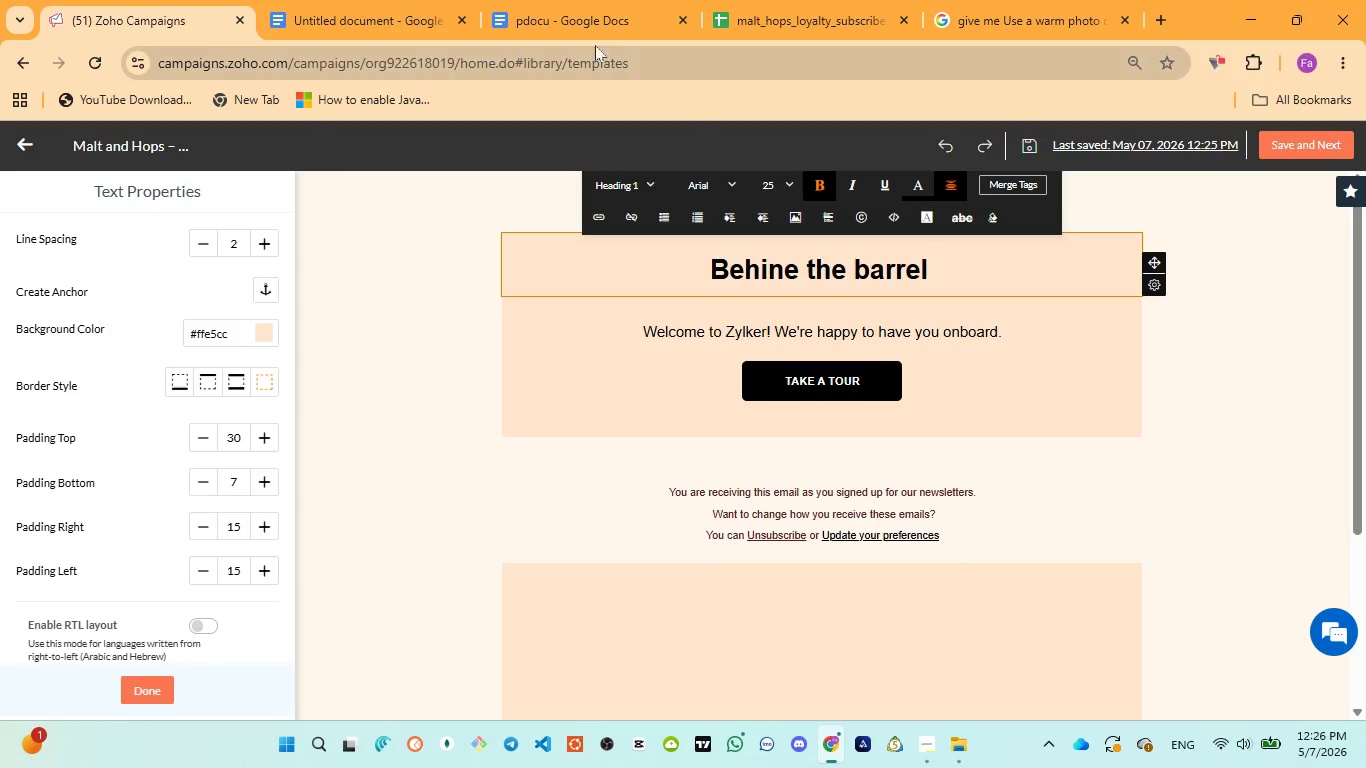 
left_click([581, 27])
 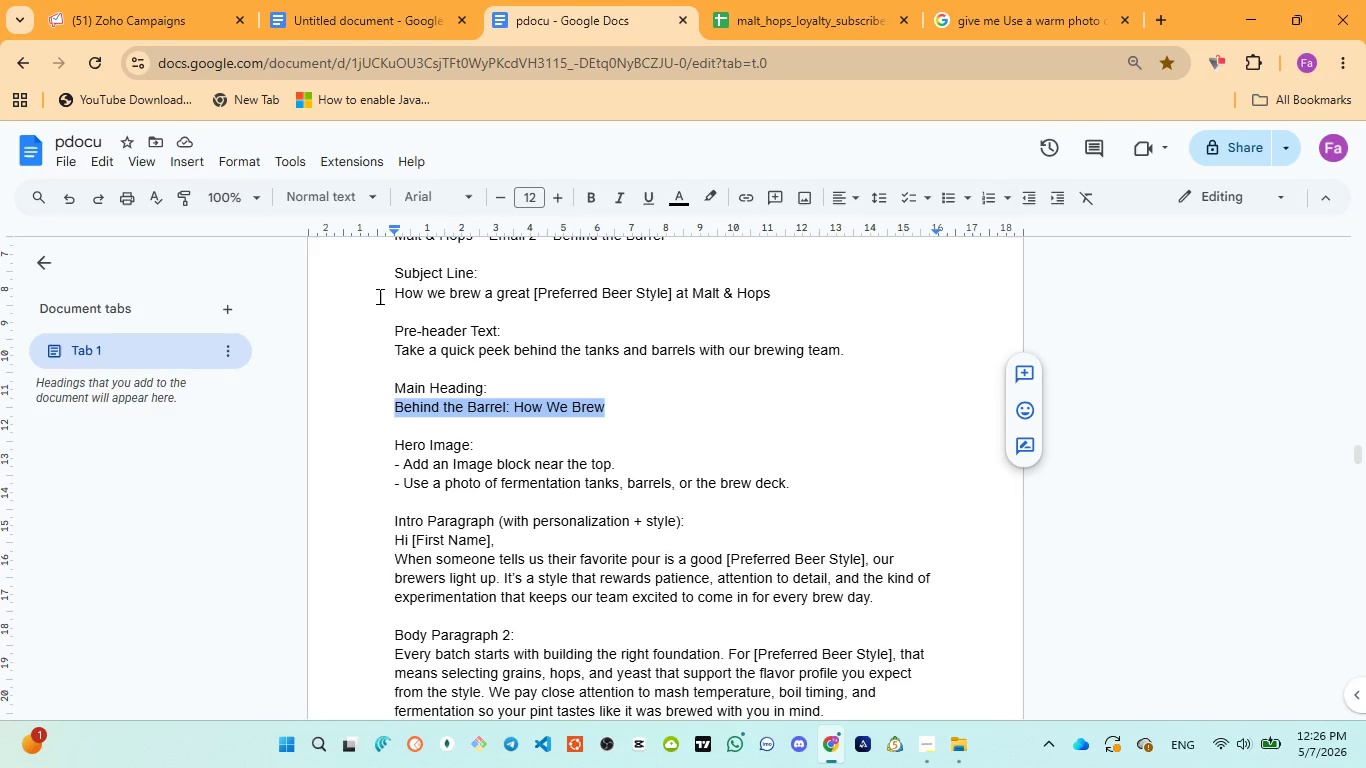 
wait(5.05)
 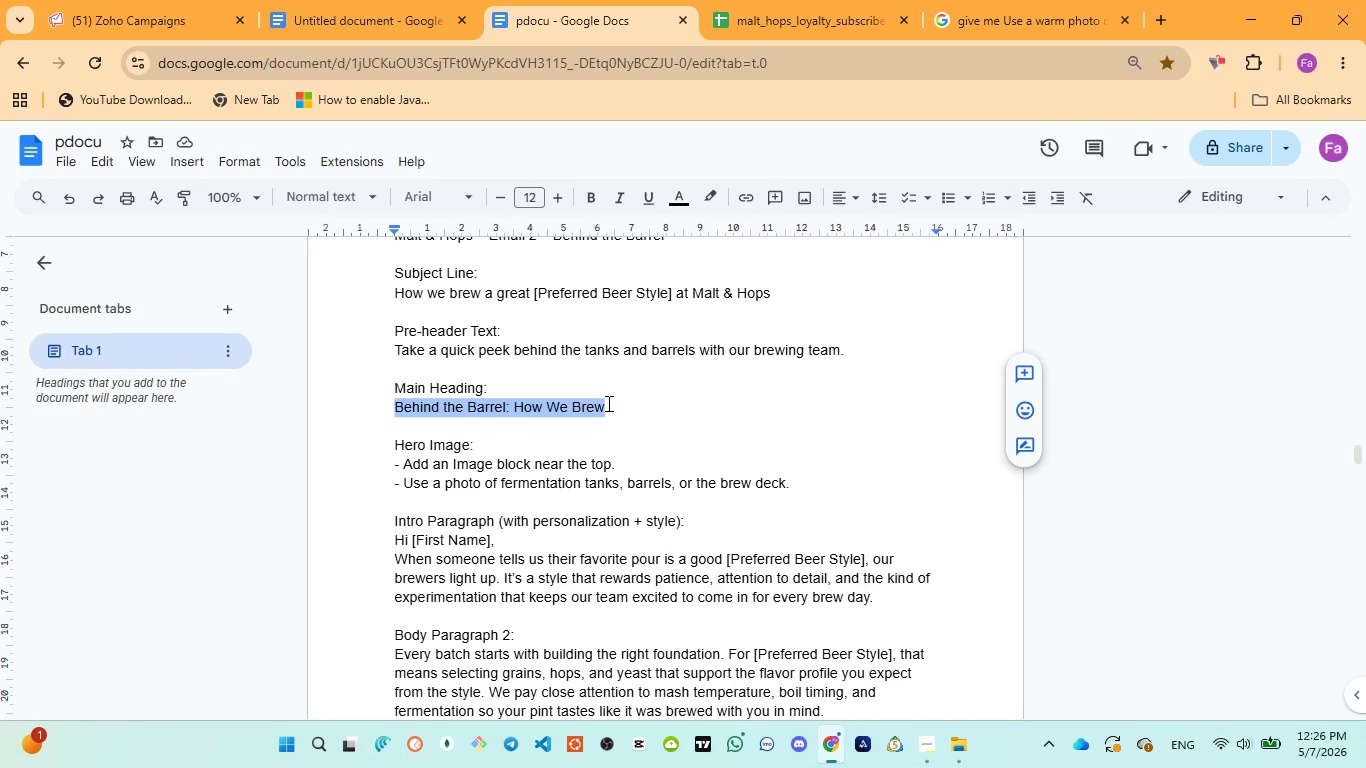 
left_click([121, 19])
 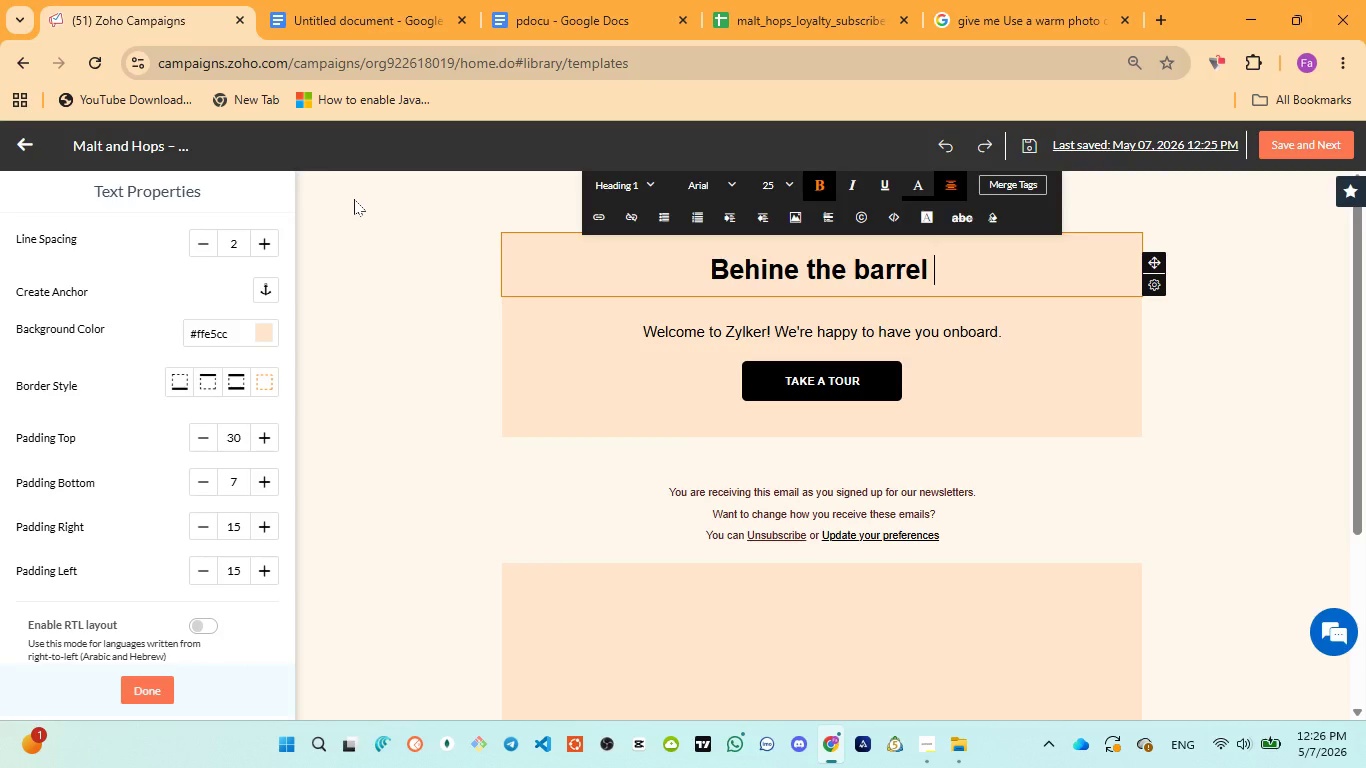 
key(Backspace)
type(: how we brewe)
 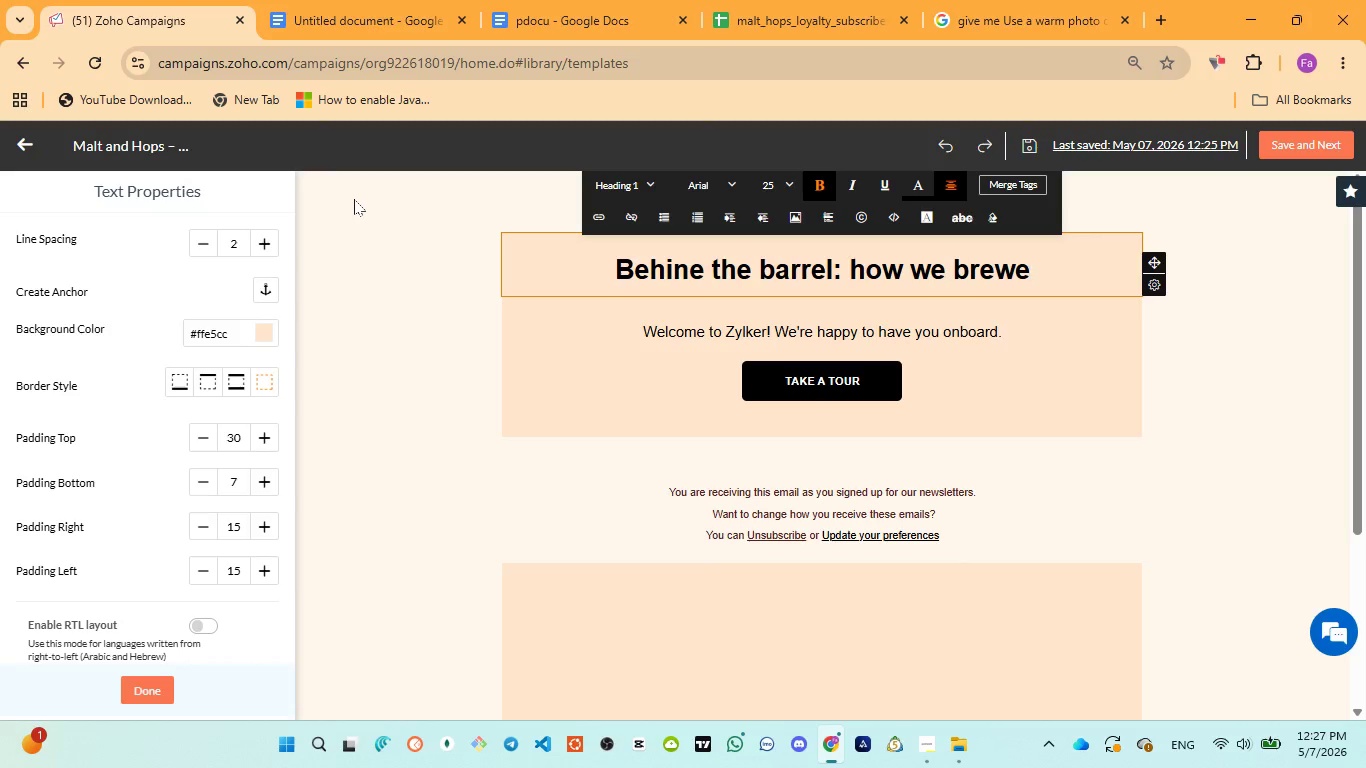 
key(Control+ControlLeft)
 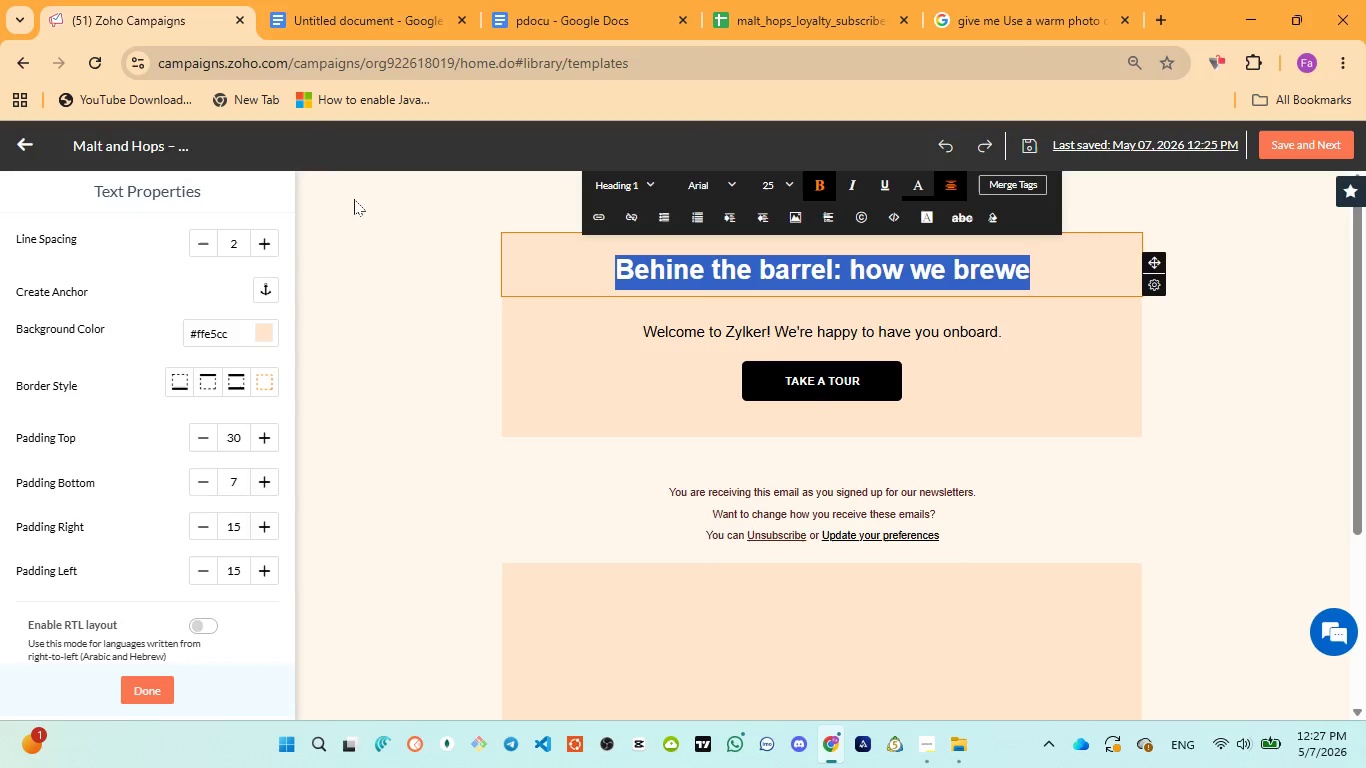 
key(Control+A)
 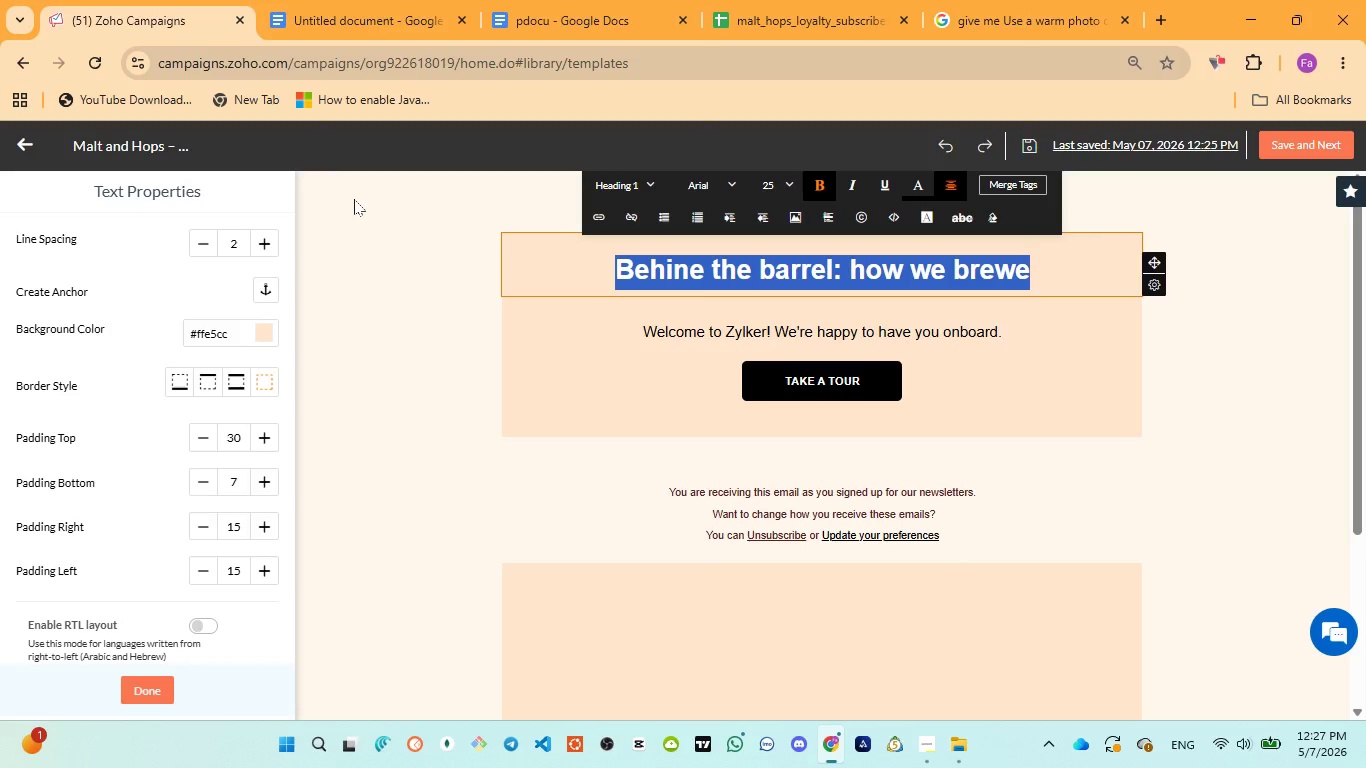 
key(Control+V)
 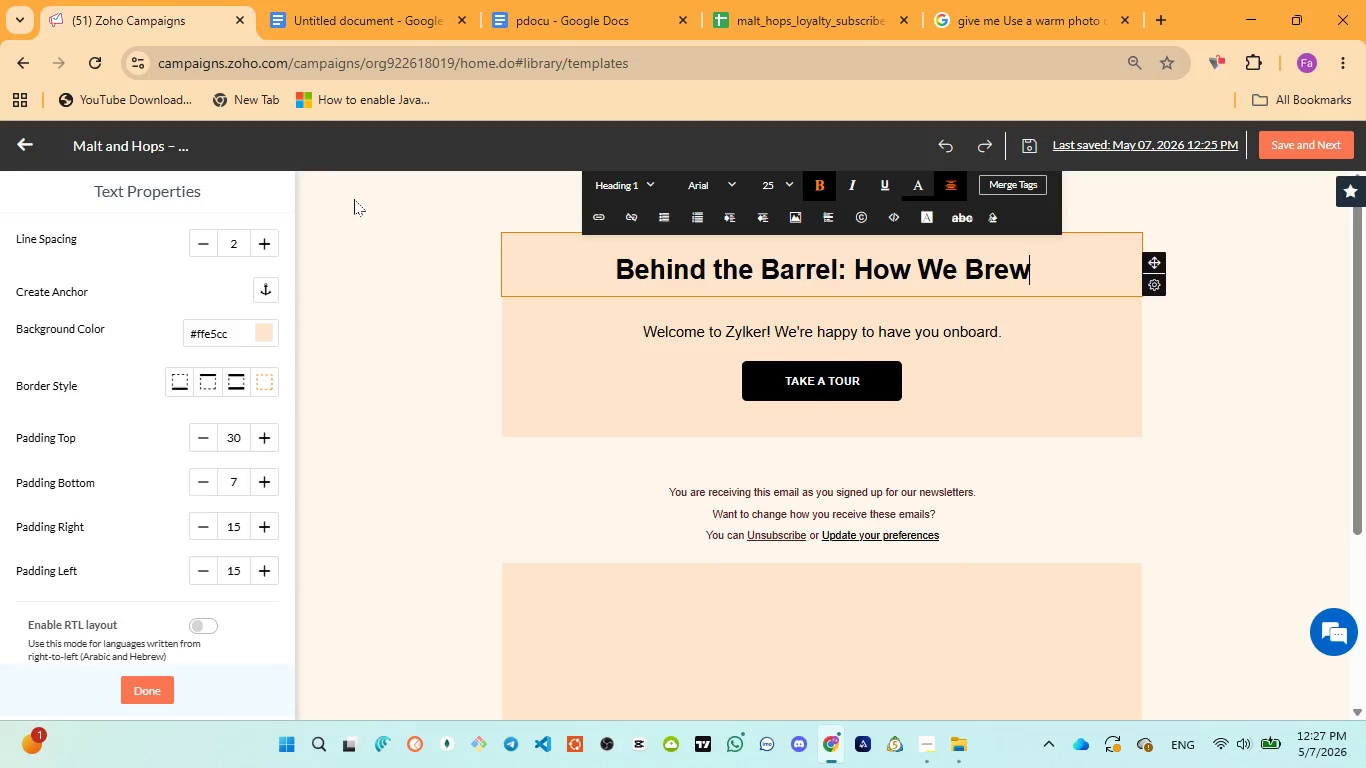 
key(Control+A)
 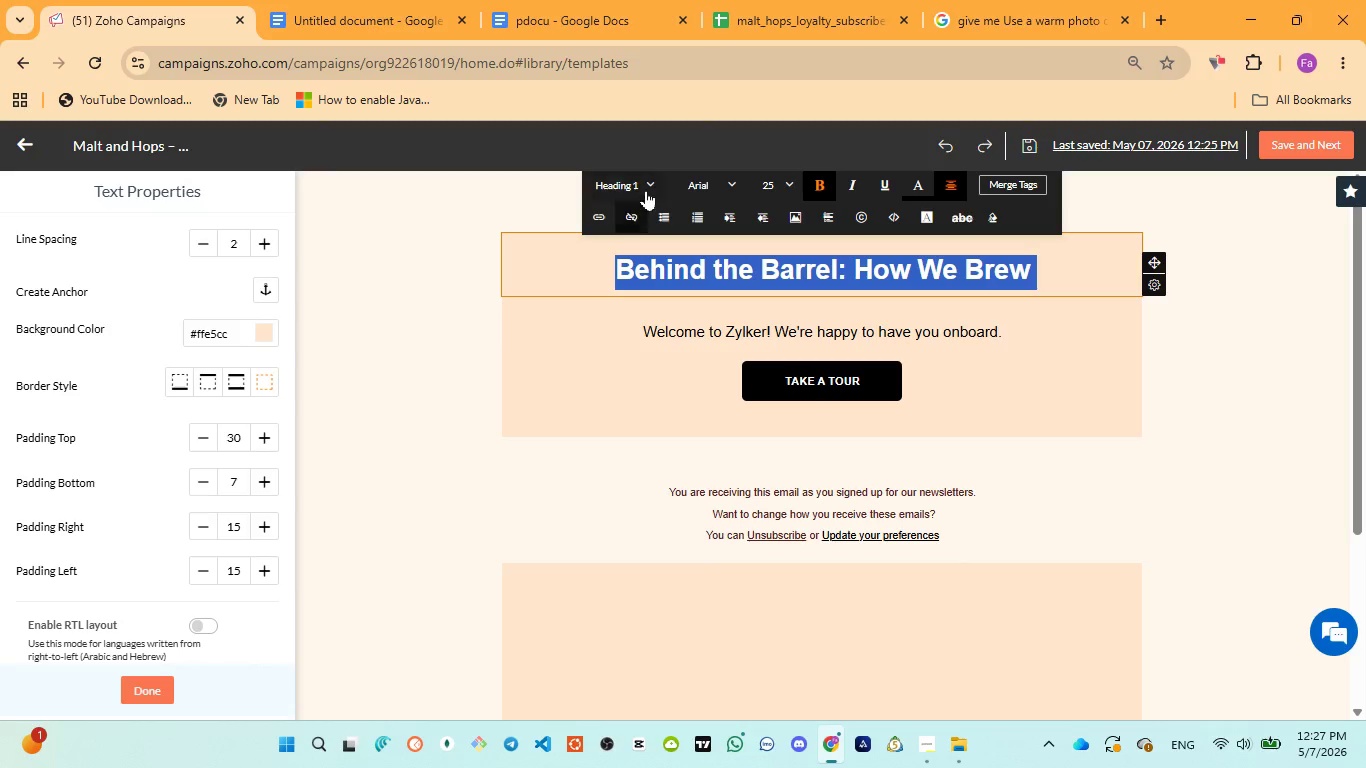 
left_click([646, 189])
 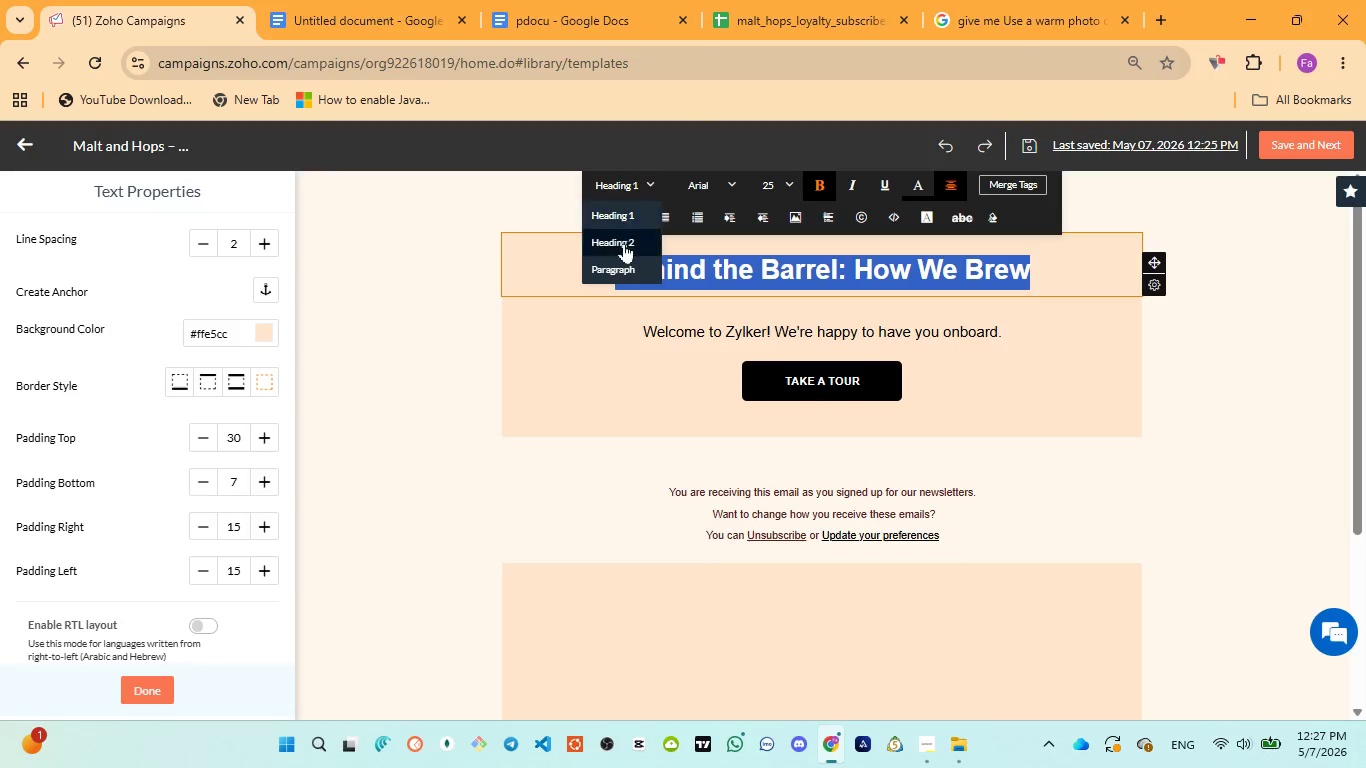 
left_click([624, 243])
 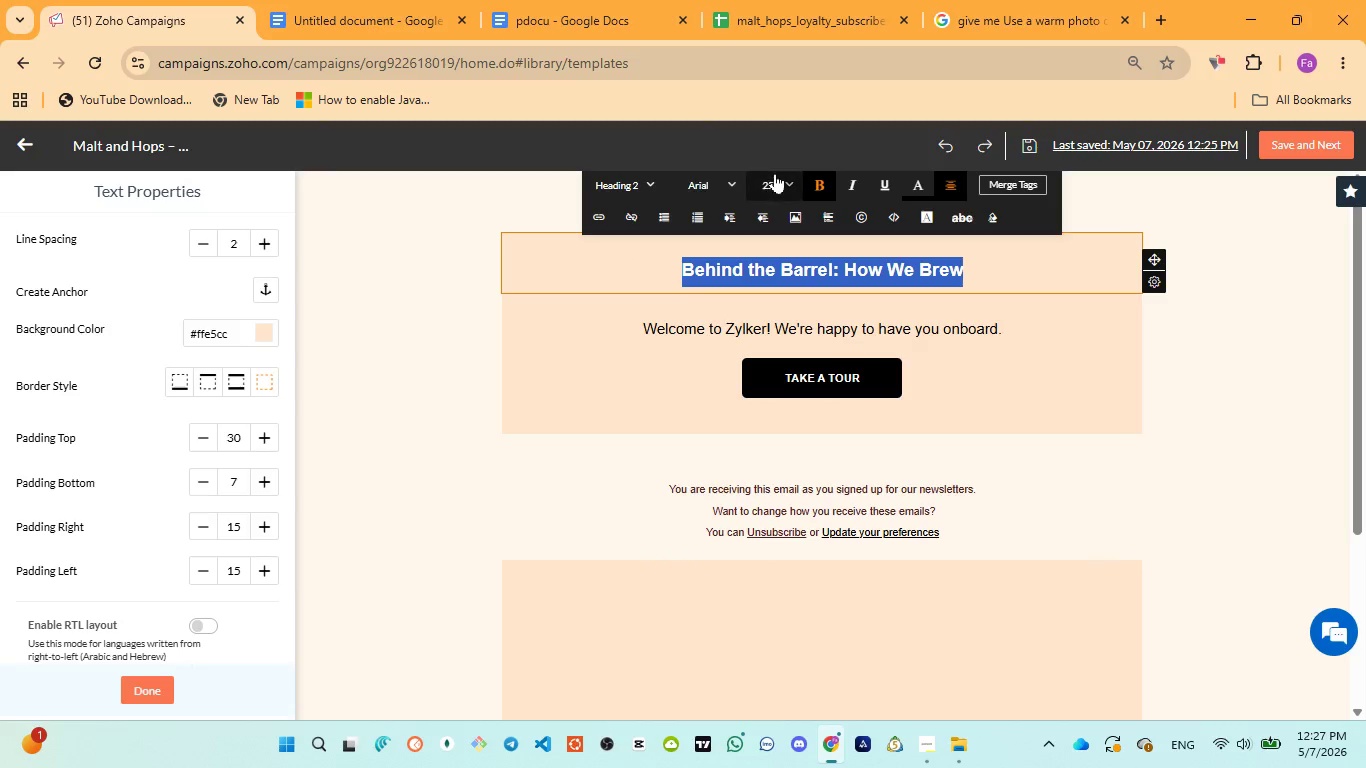 
left_click([780, 176])
 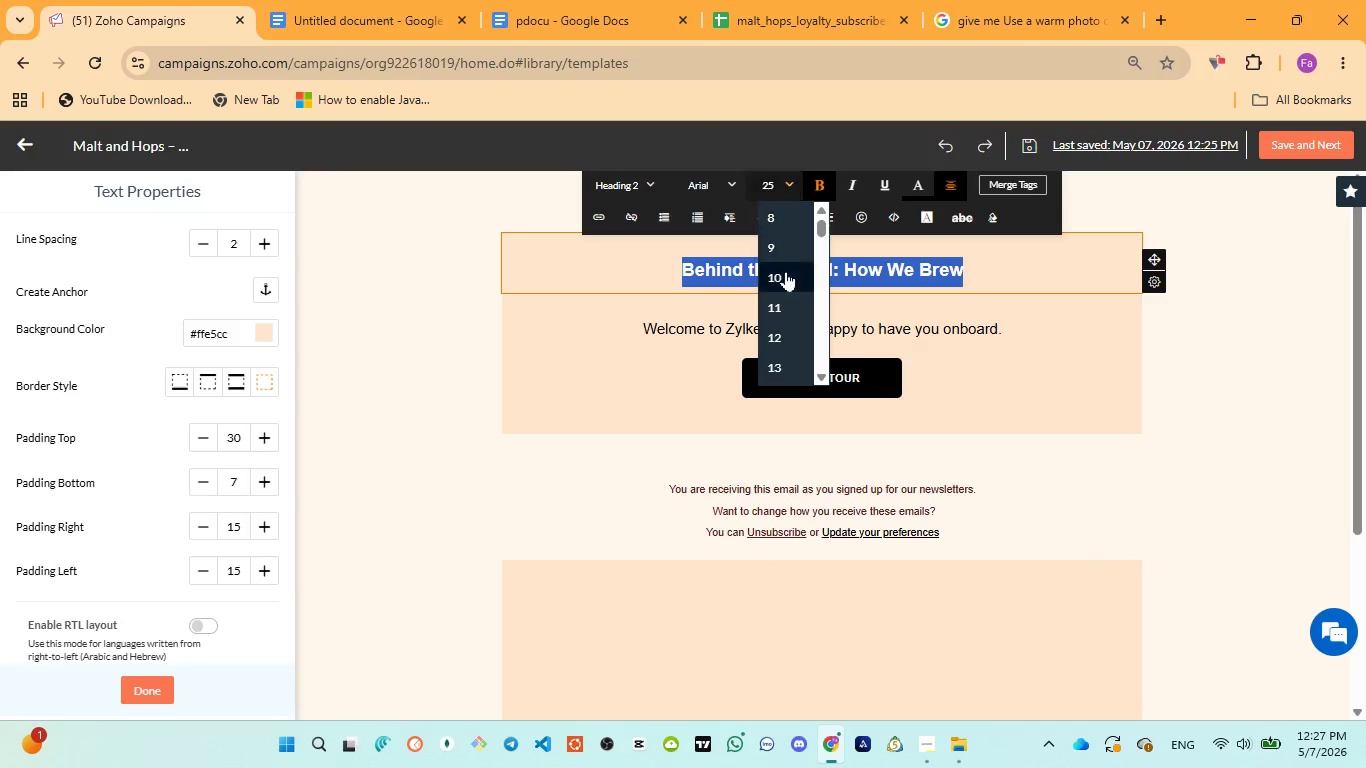 
scroll: coordinate [786, 273], scroll_direction: down, amount: 1.0
 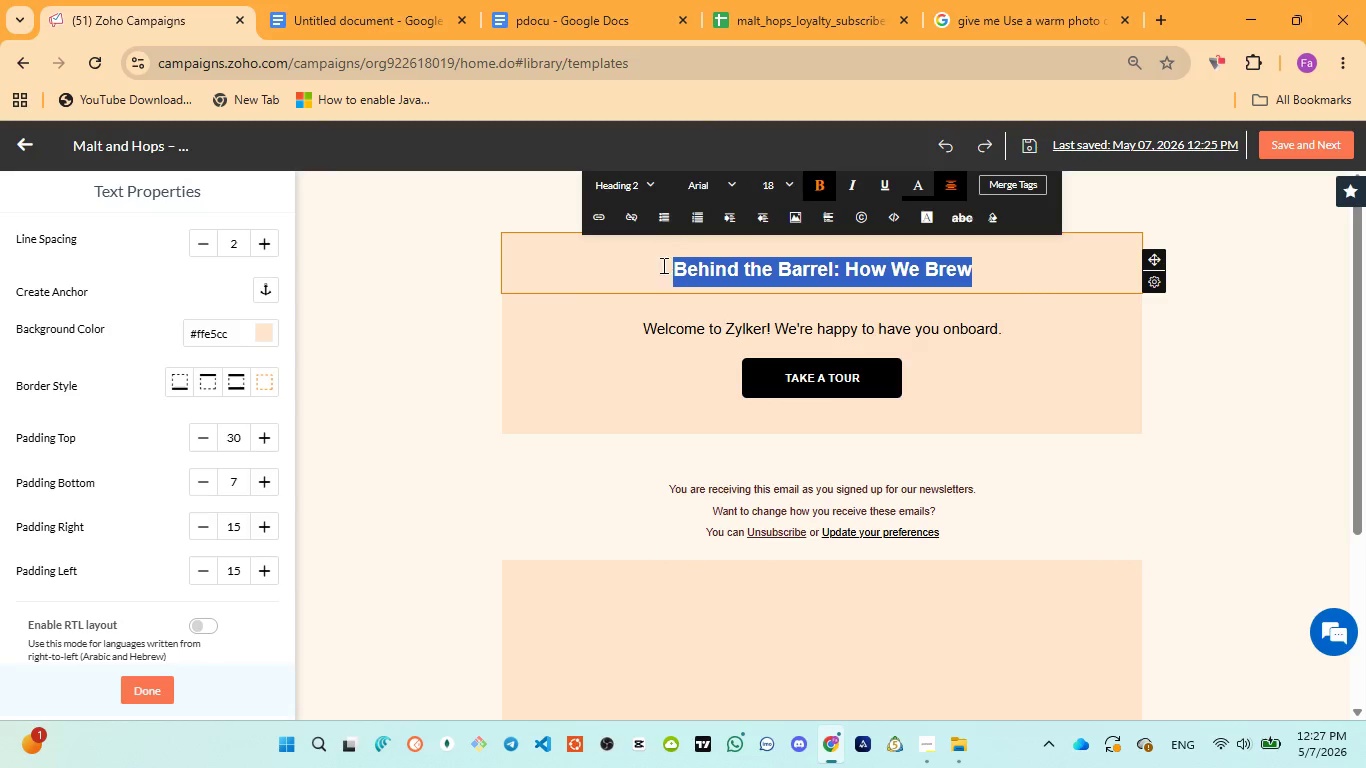 
wait(5.12)
 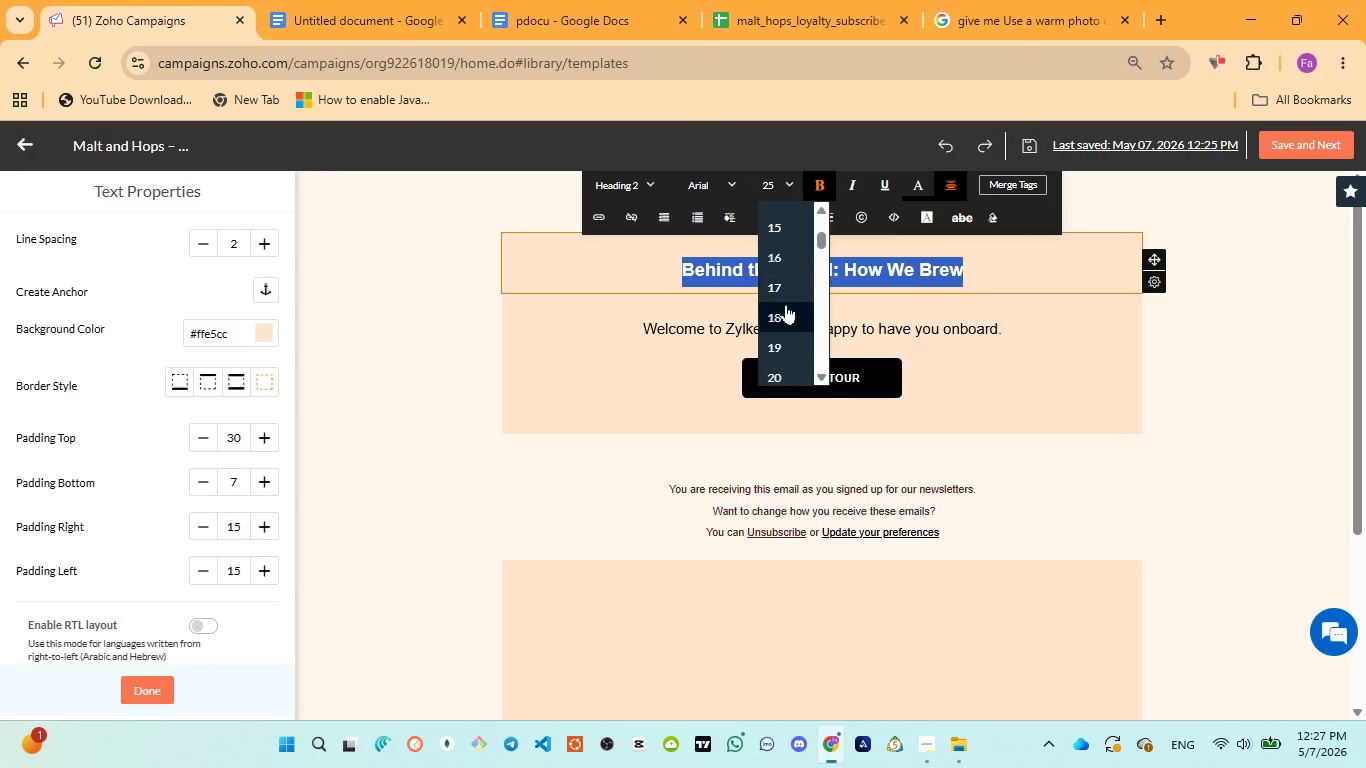 
left_click([642, 301])
 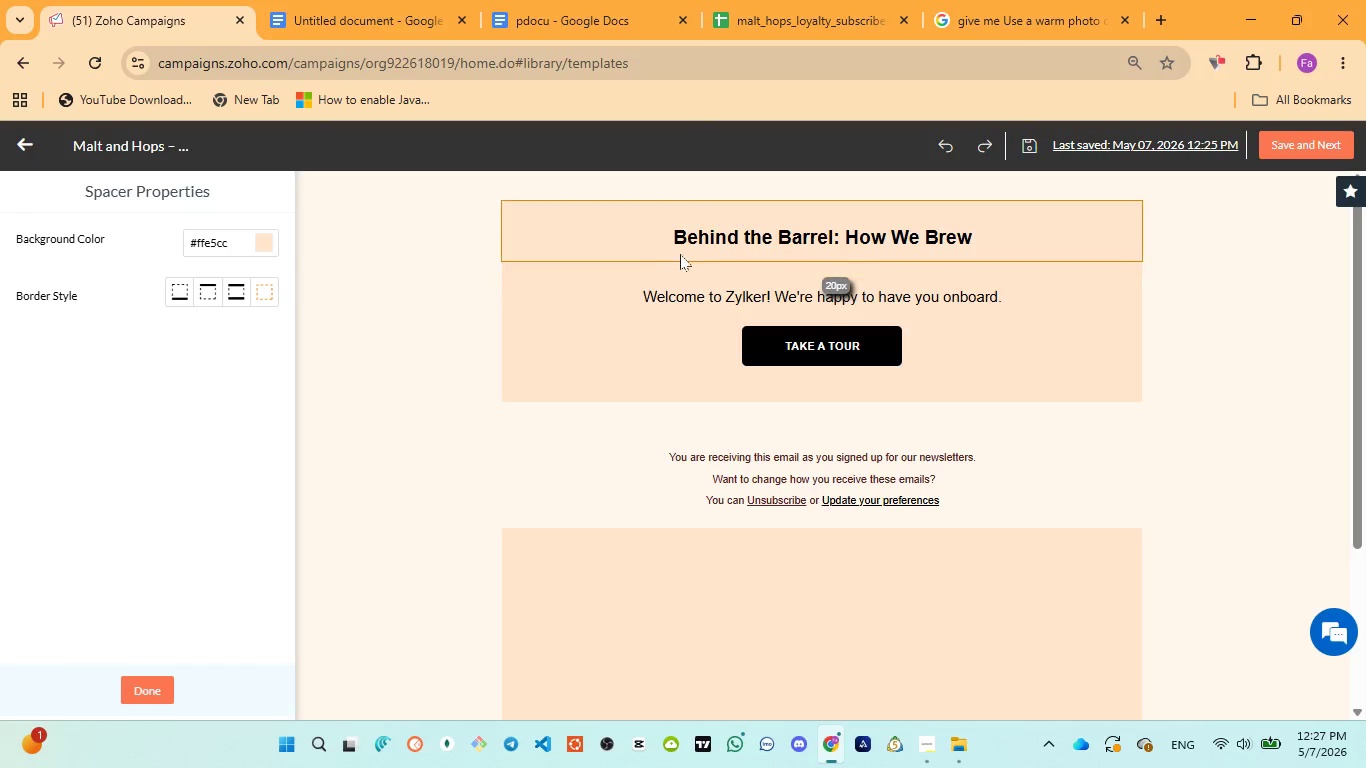 
left_click([691, 239])
 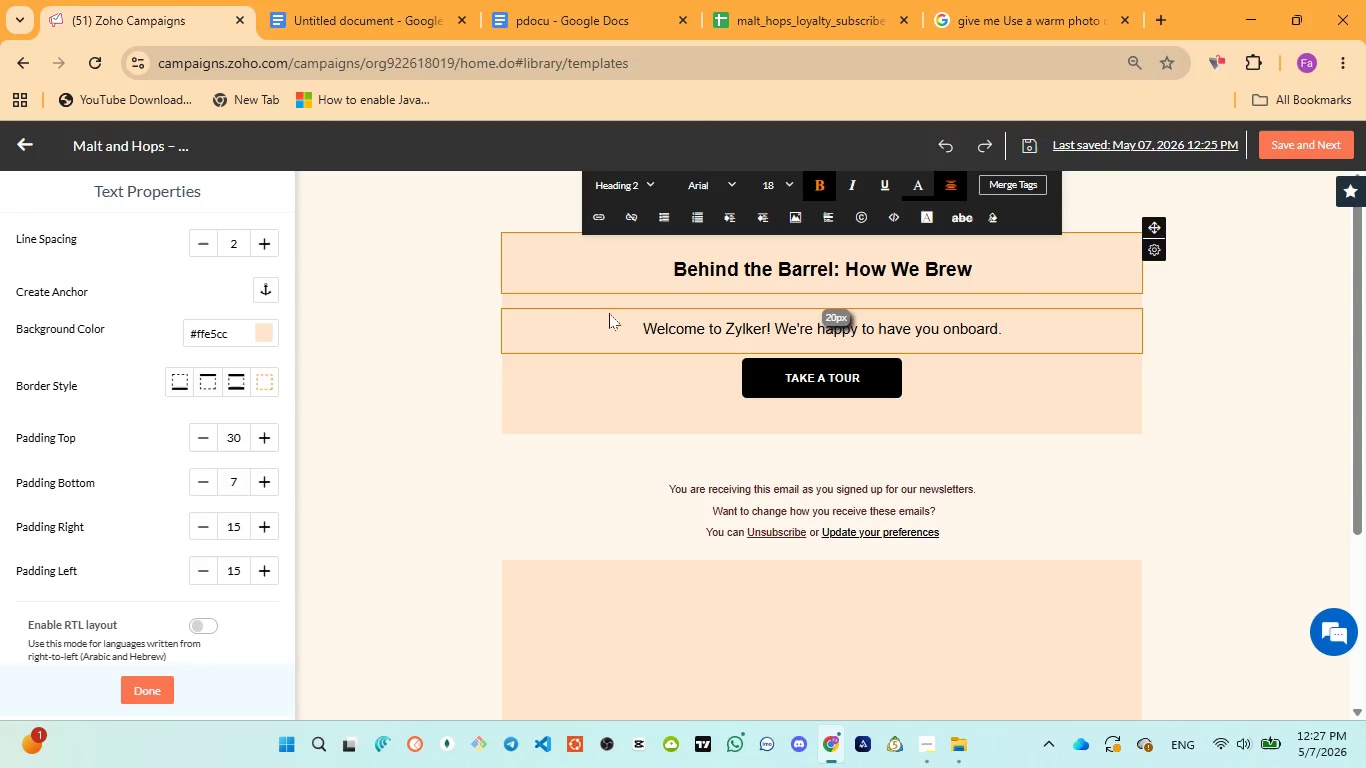 
left_click([616, 300])
 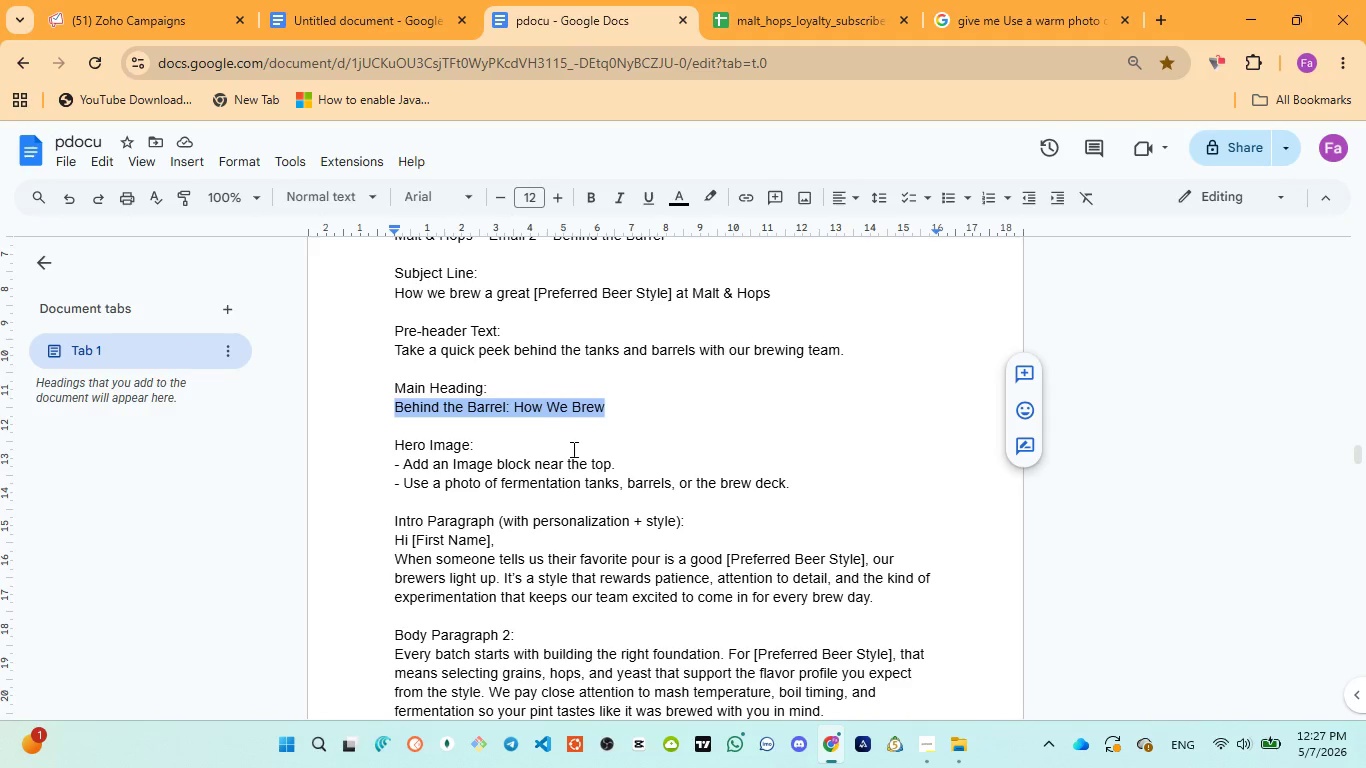 
scroll: coordinate [573, 440], scroll_direction: down, amount: 1.0
 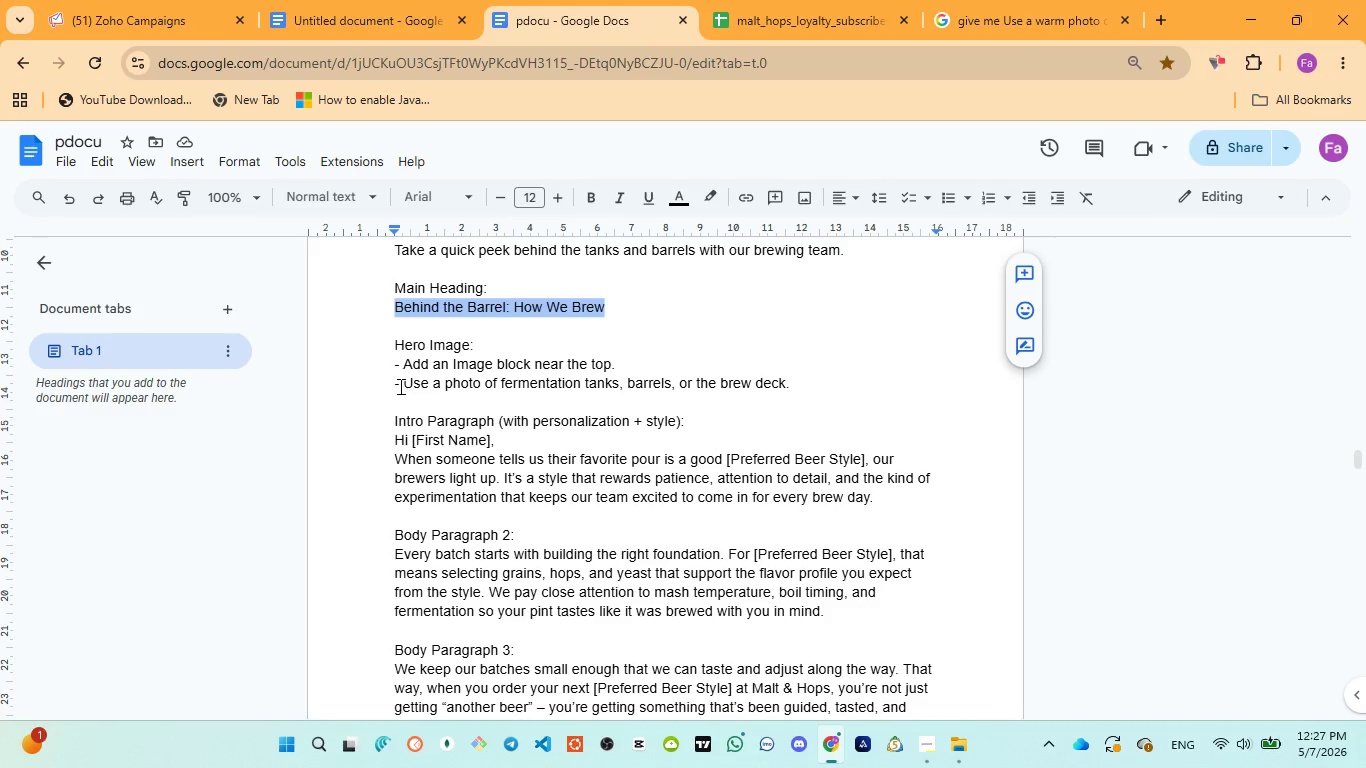 
left_click_drag(start_coordinate=[400, 386], to_coordinate=[794, 393])
 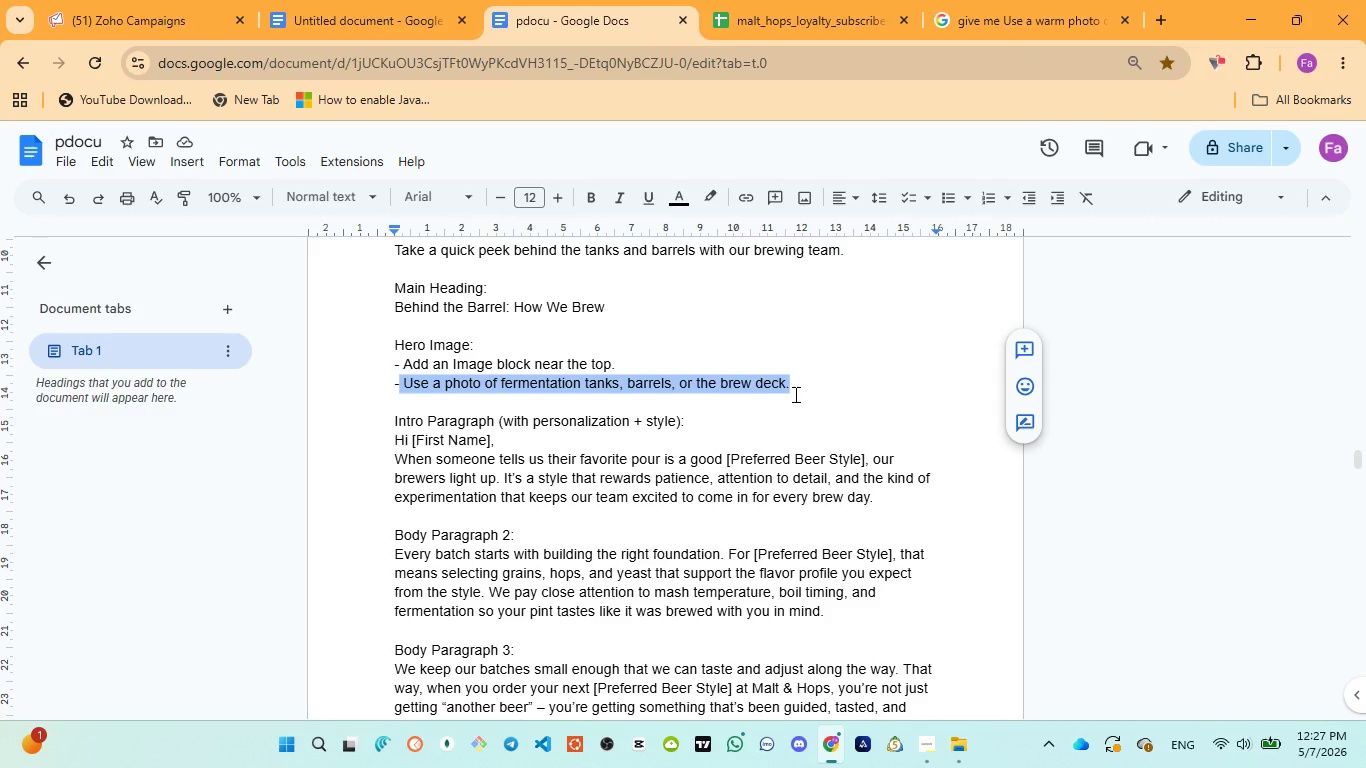 
key(Control+C)
 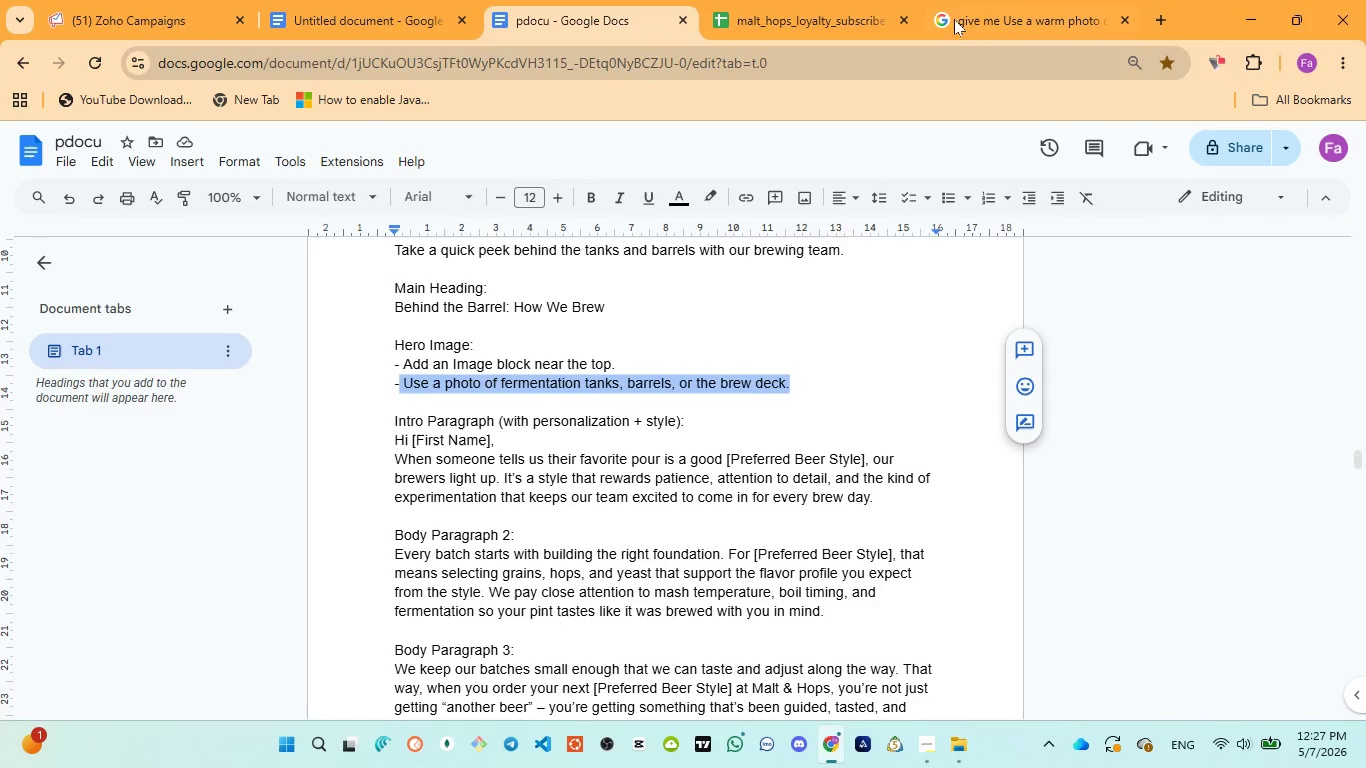 
left_click([960, 6])
 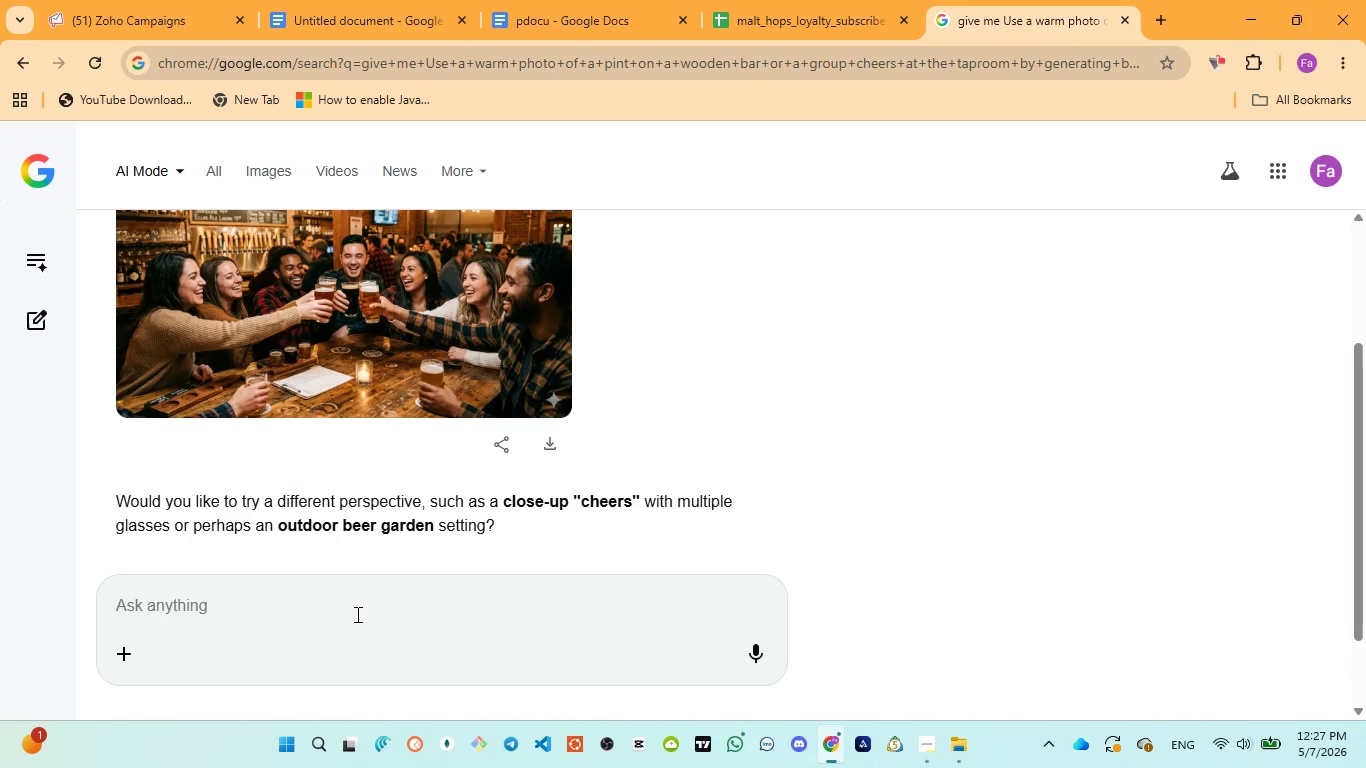 
left_click([370, 607])
 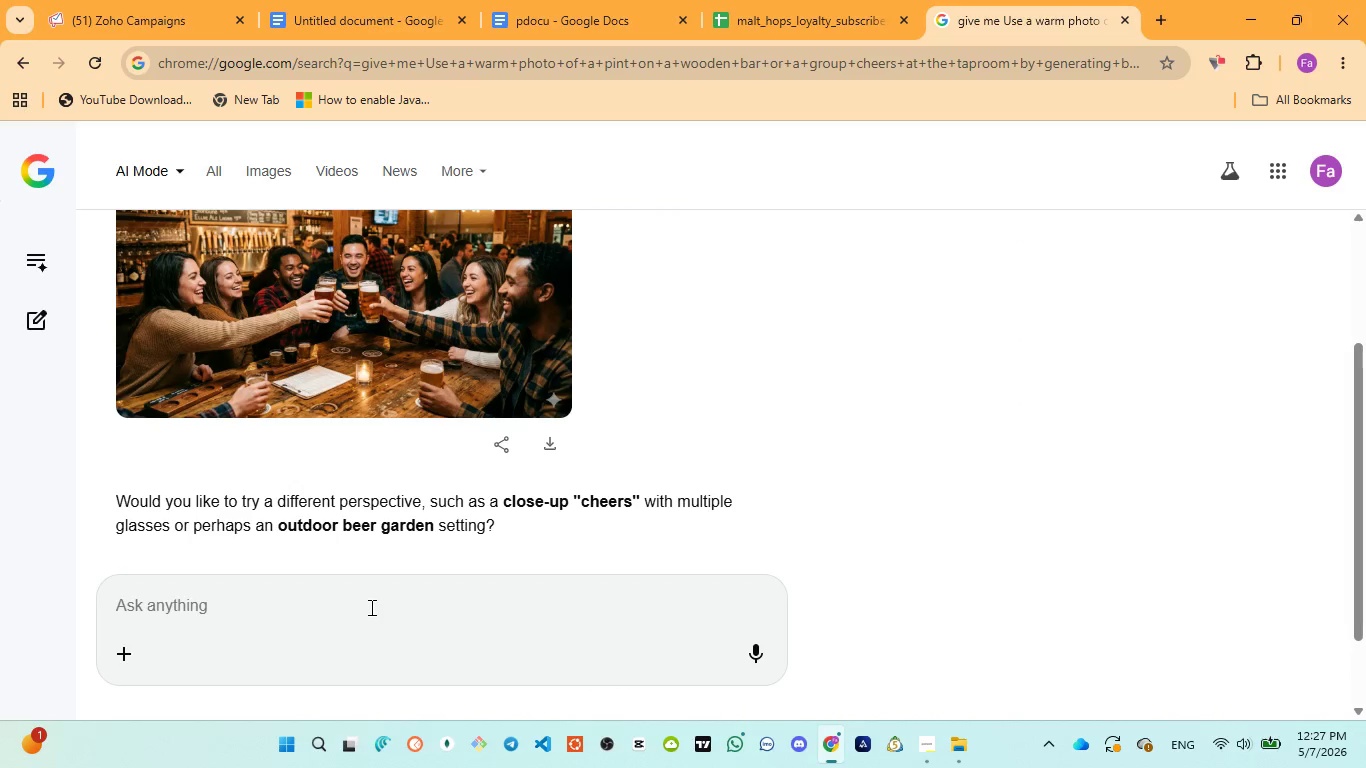 
type(for this too )
 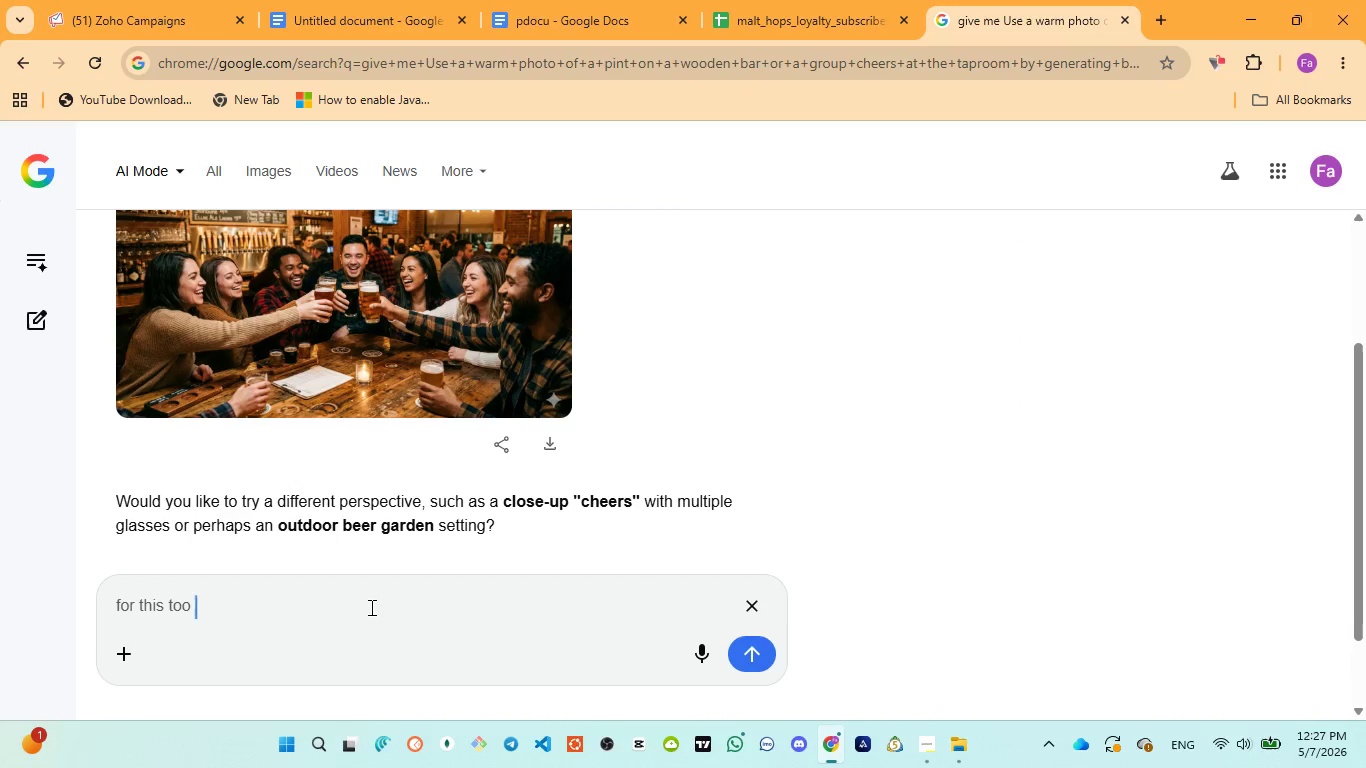 
key(Control+ControlLeft)
 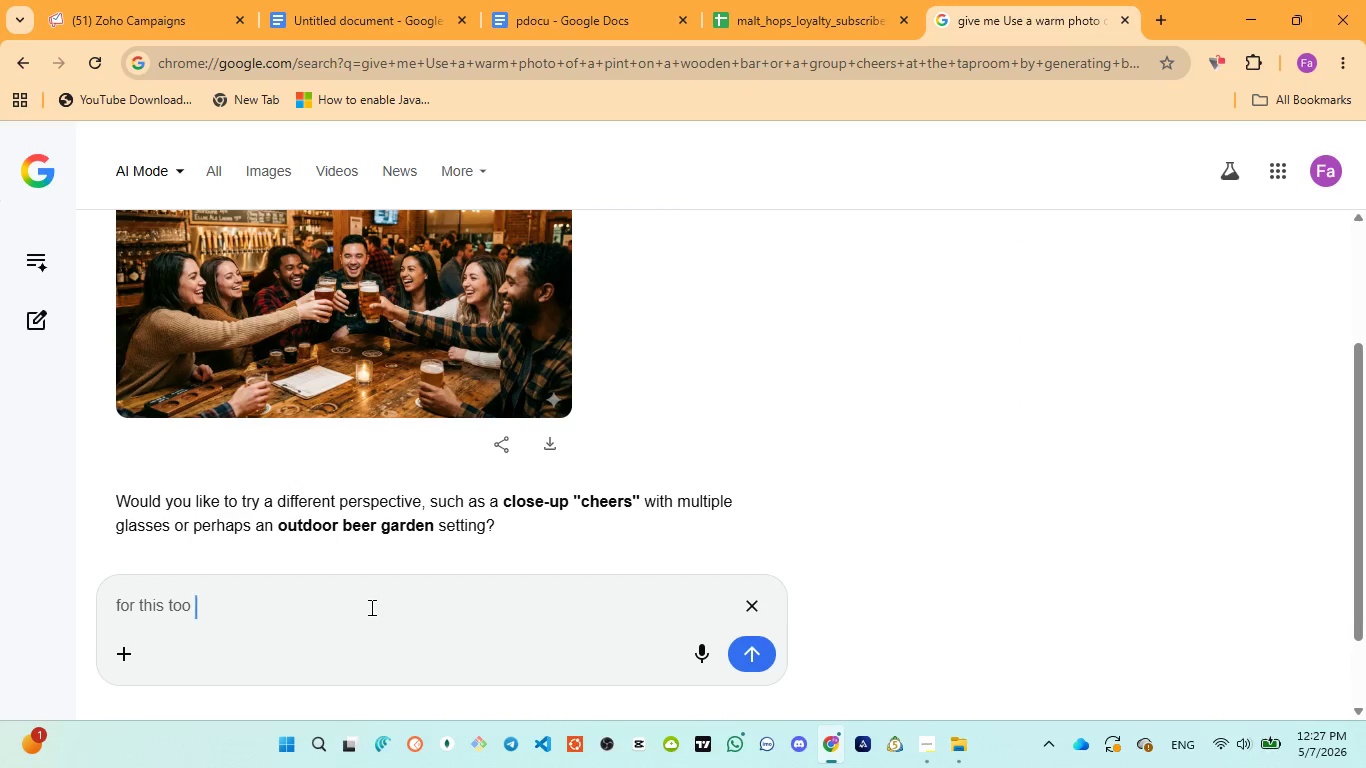 
key(Control+V)
 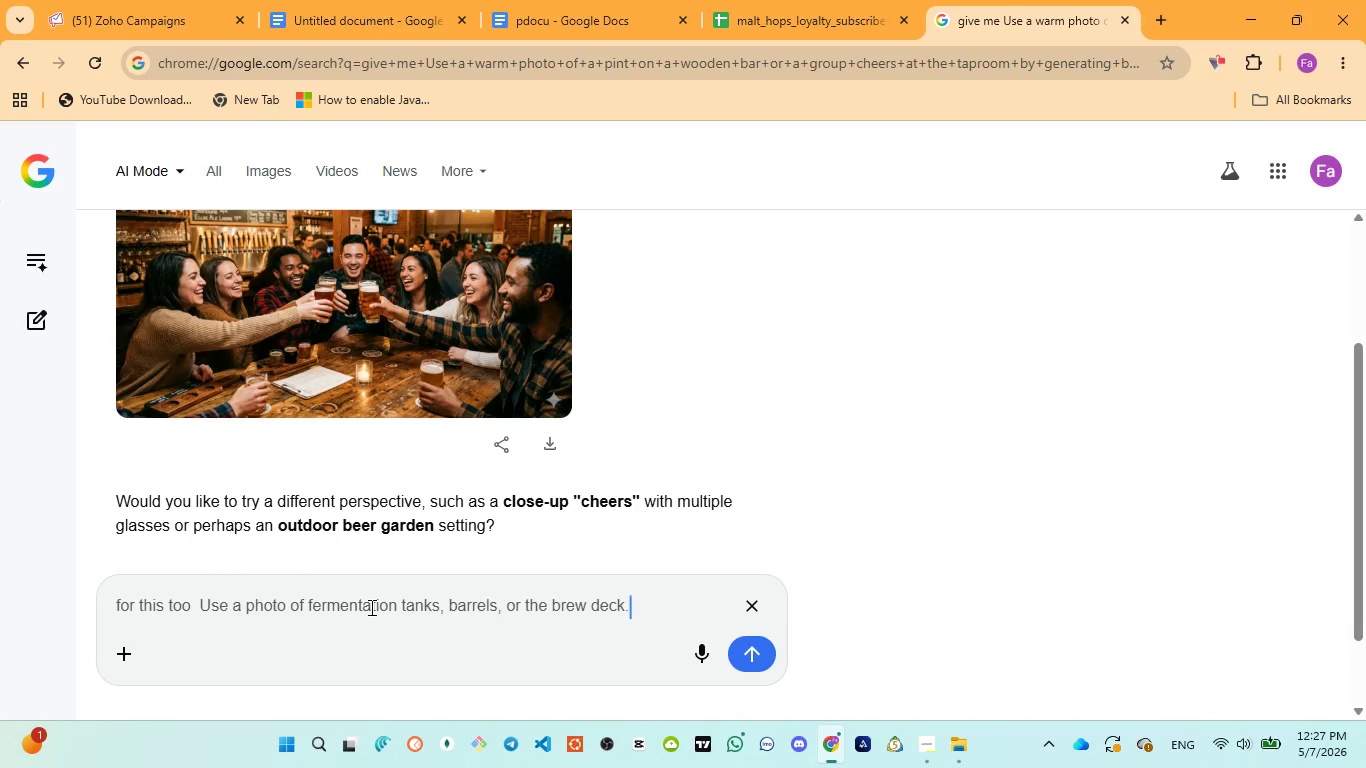 
key(Enter)
 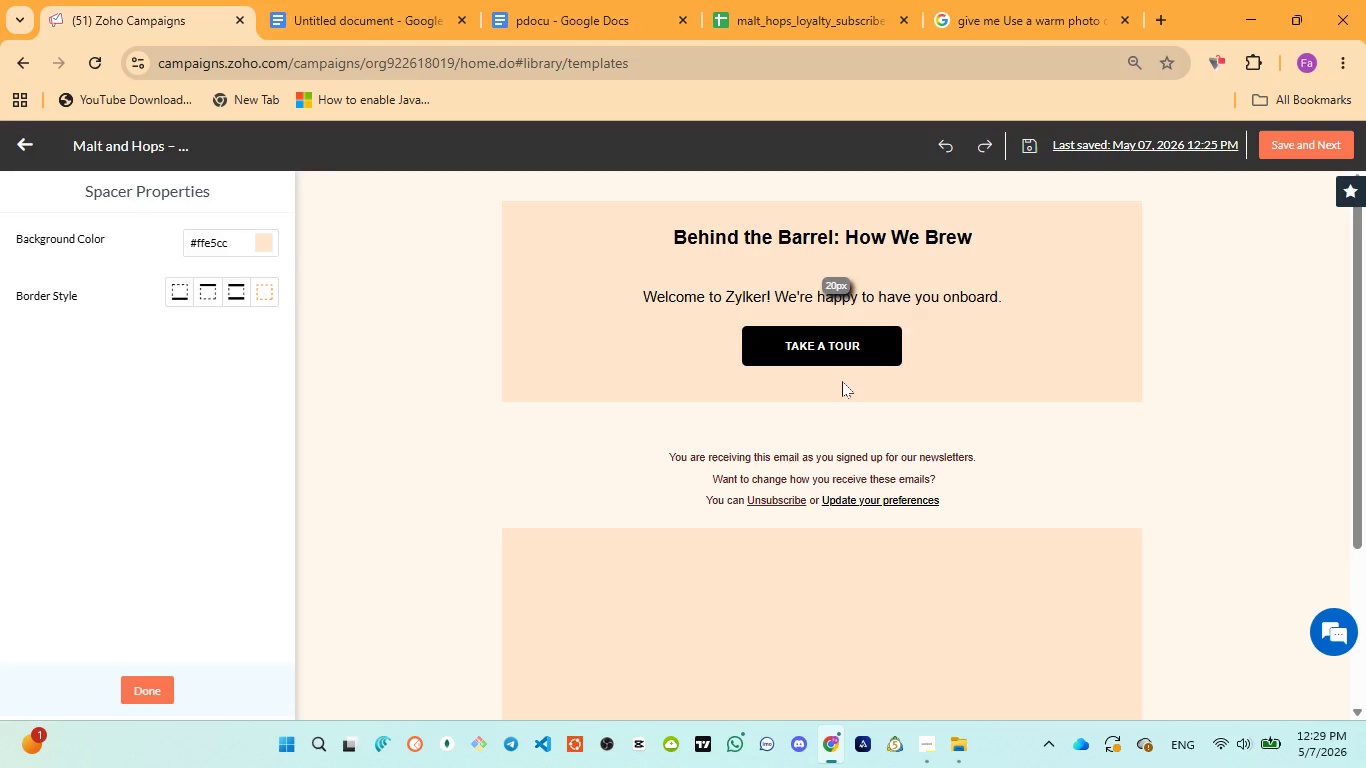 
wait(93.47)
 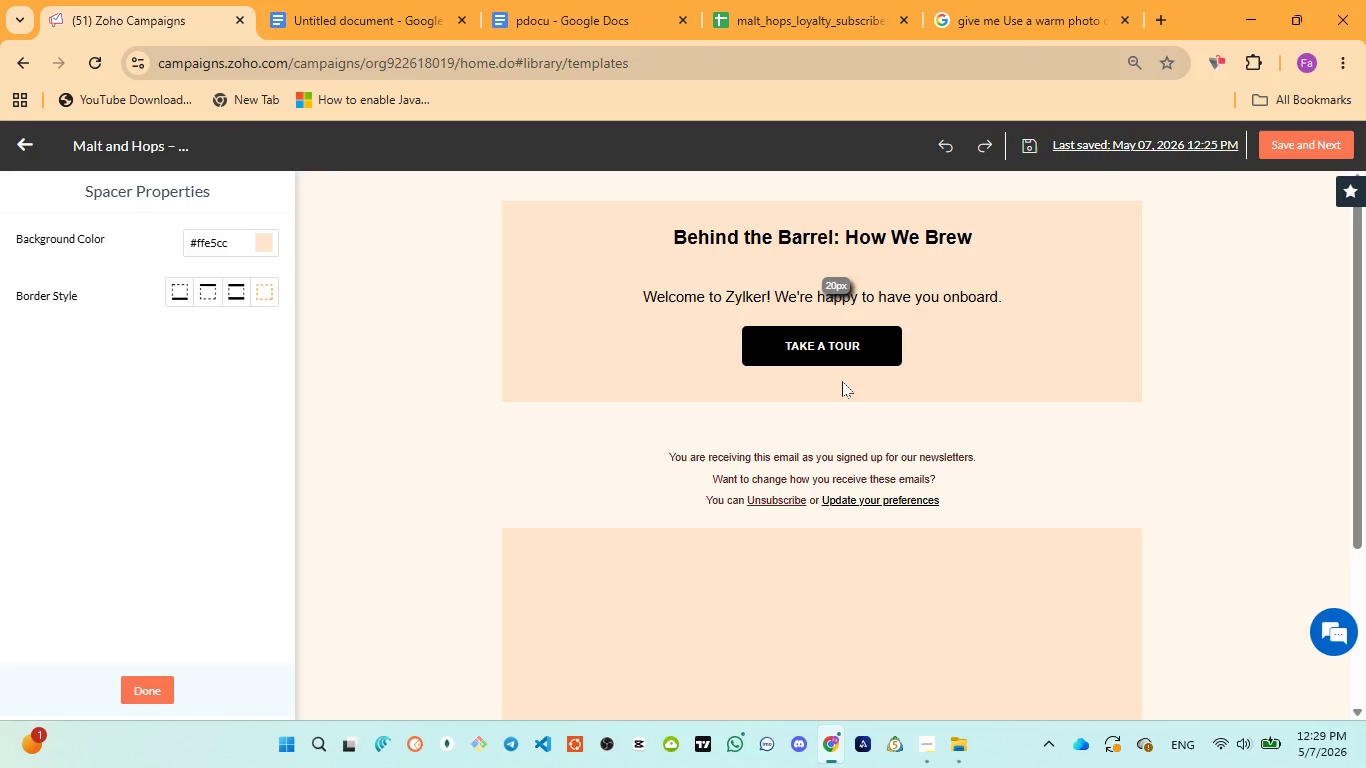 
left_click([898, 235])
 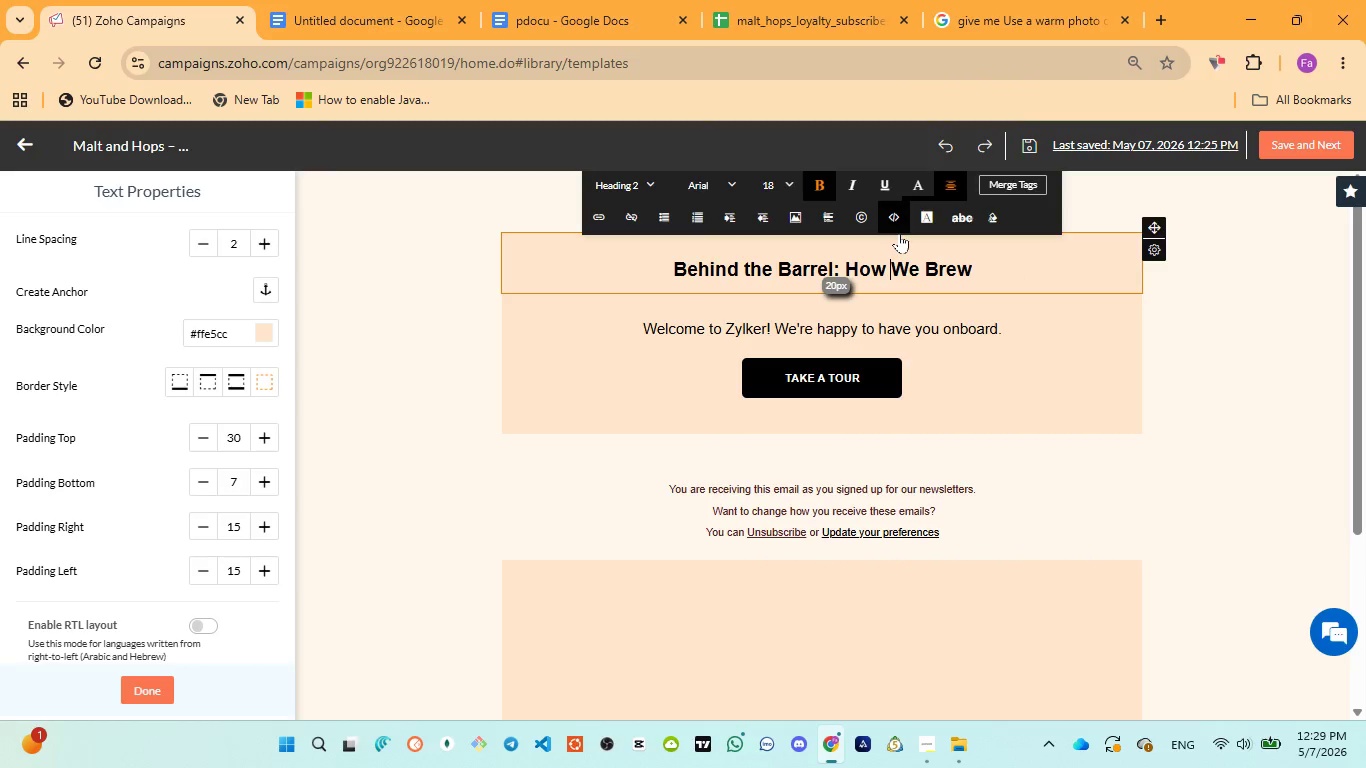 
key(Control+A)
 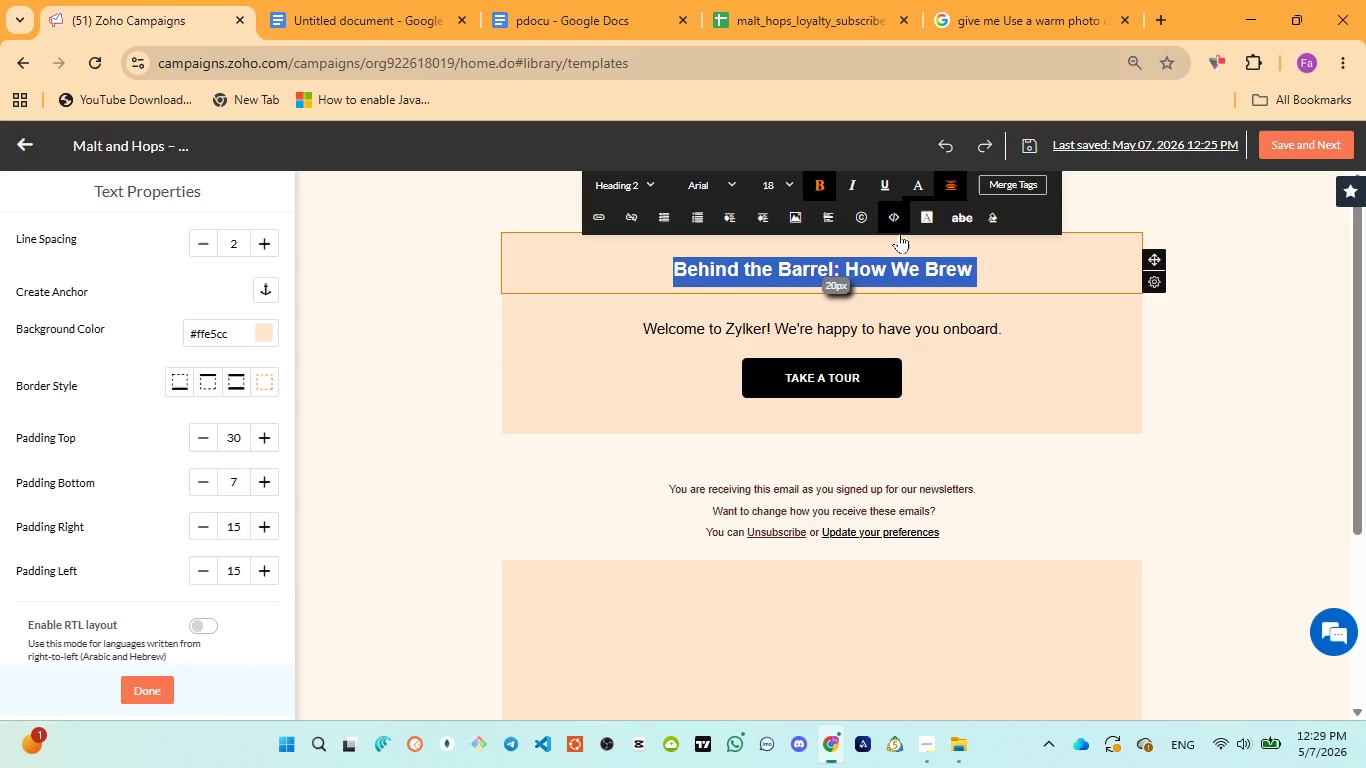 
key(Control+V)
 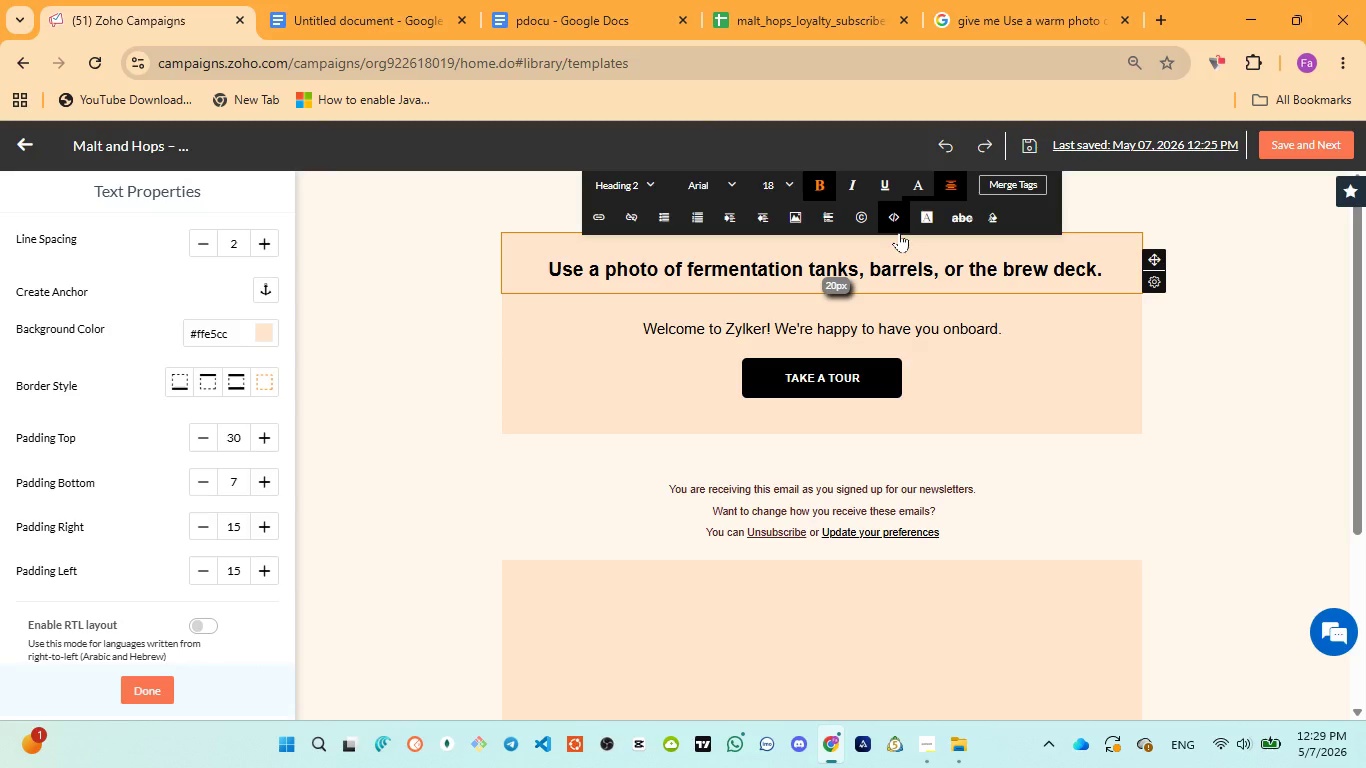 
key(Control+A)
 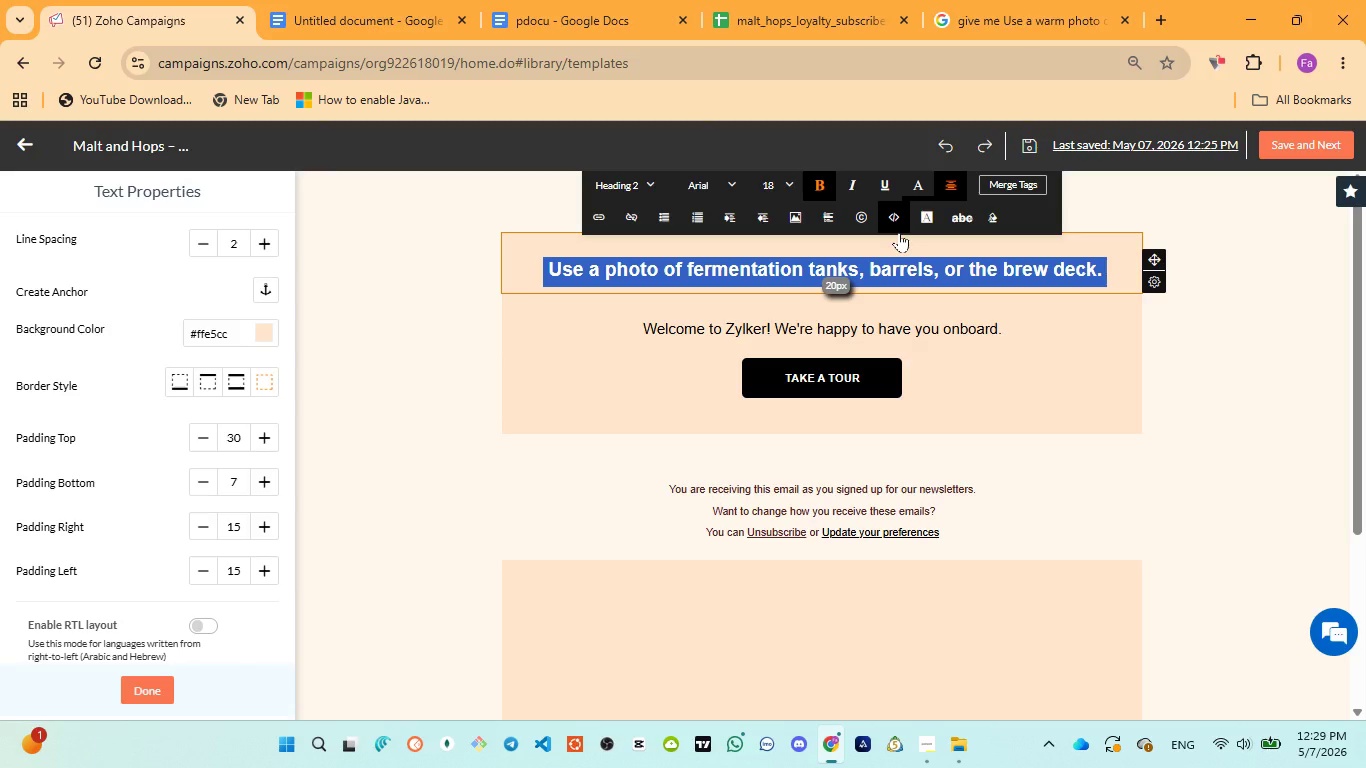 
key(Control+V)
 